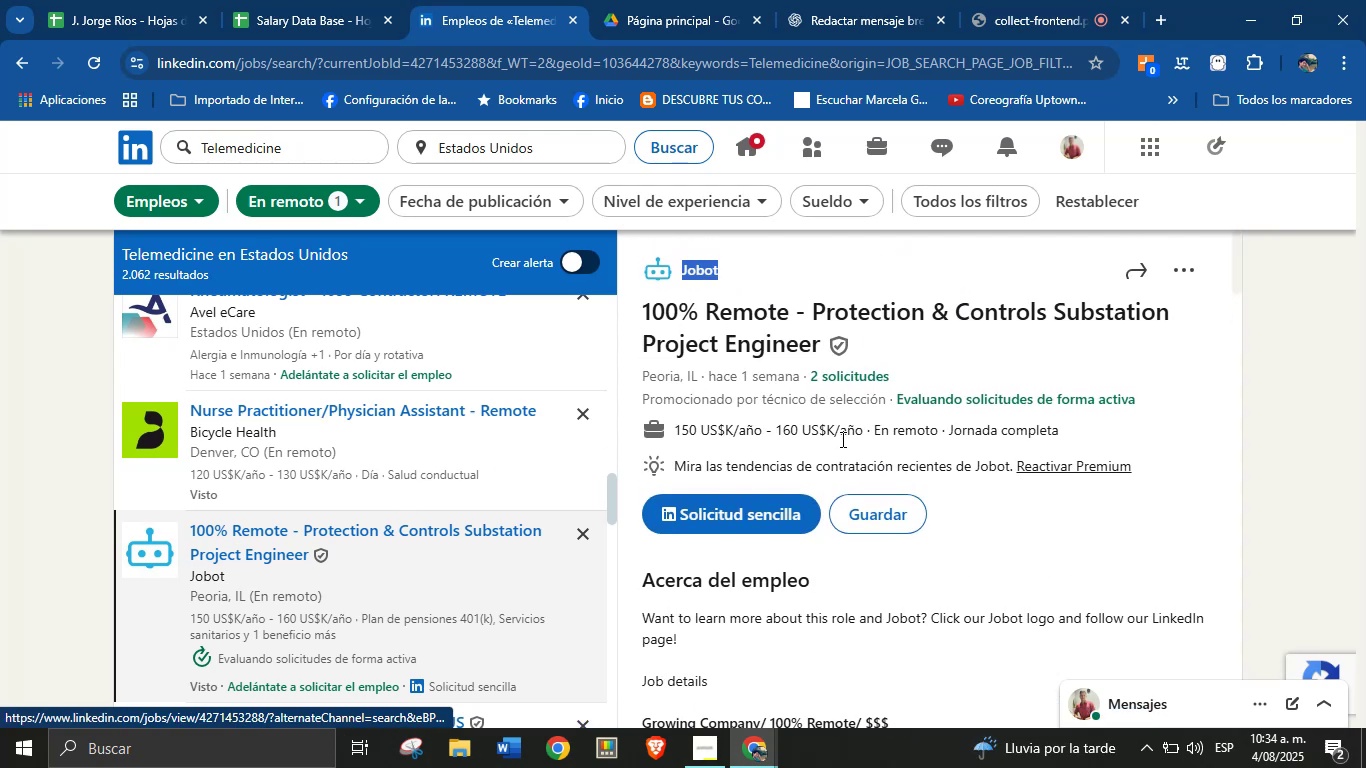 
left_click([845, 440])
 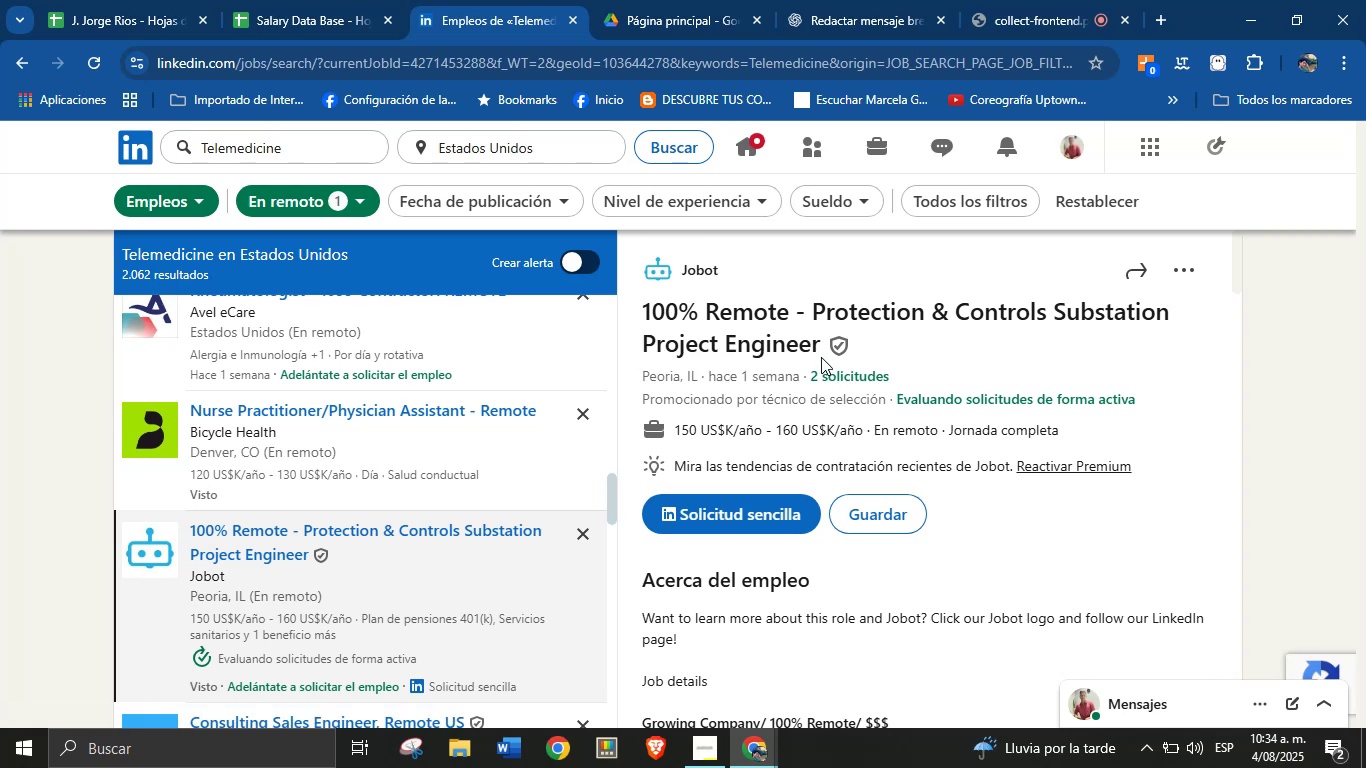 
left_click_drag(start_coordinate=[823, 352], to_coordinate=[640, 316])
 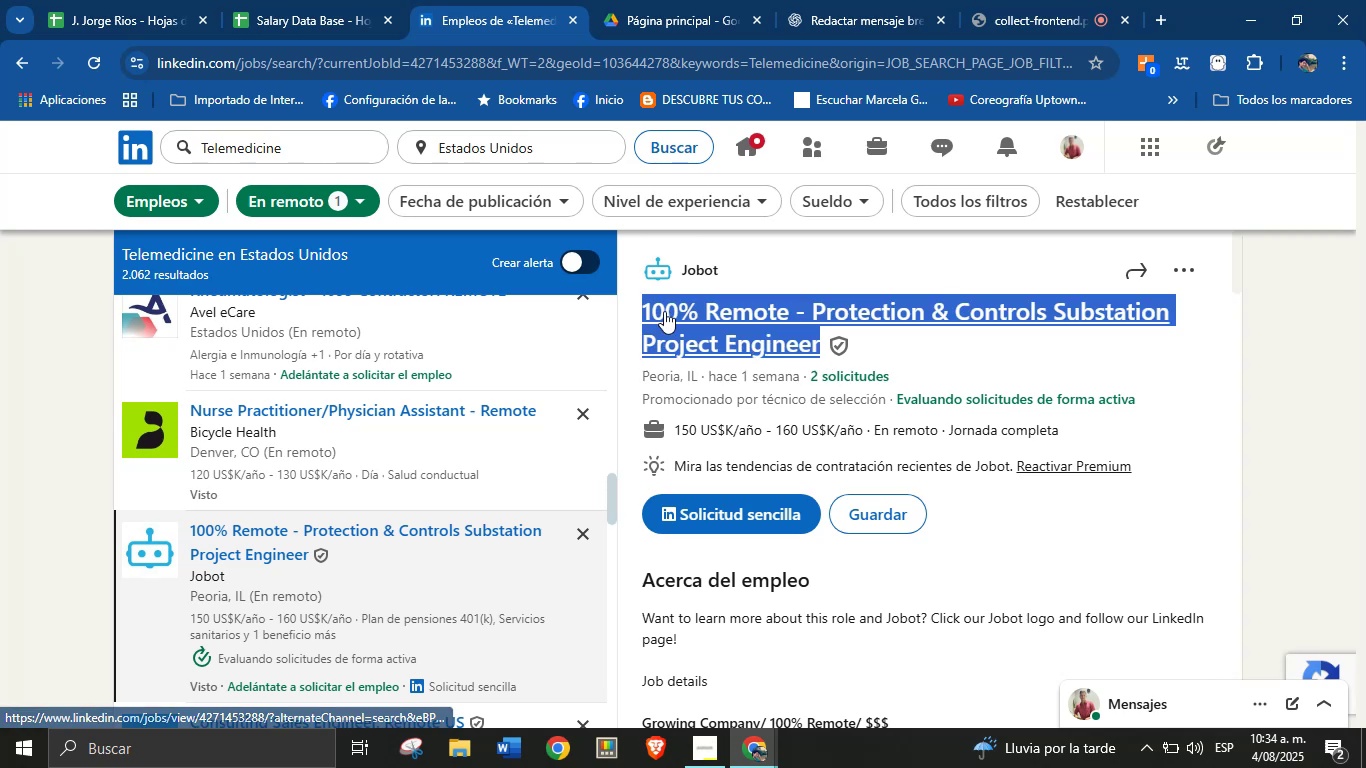 
key(Alt+AltLeft)
 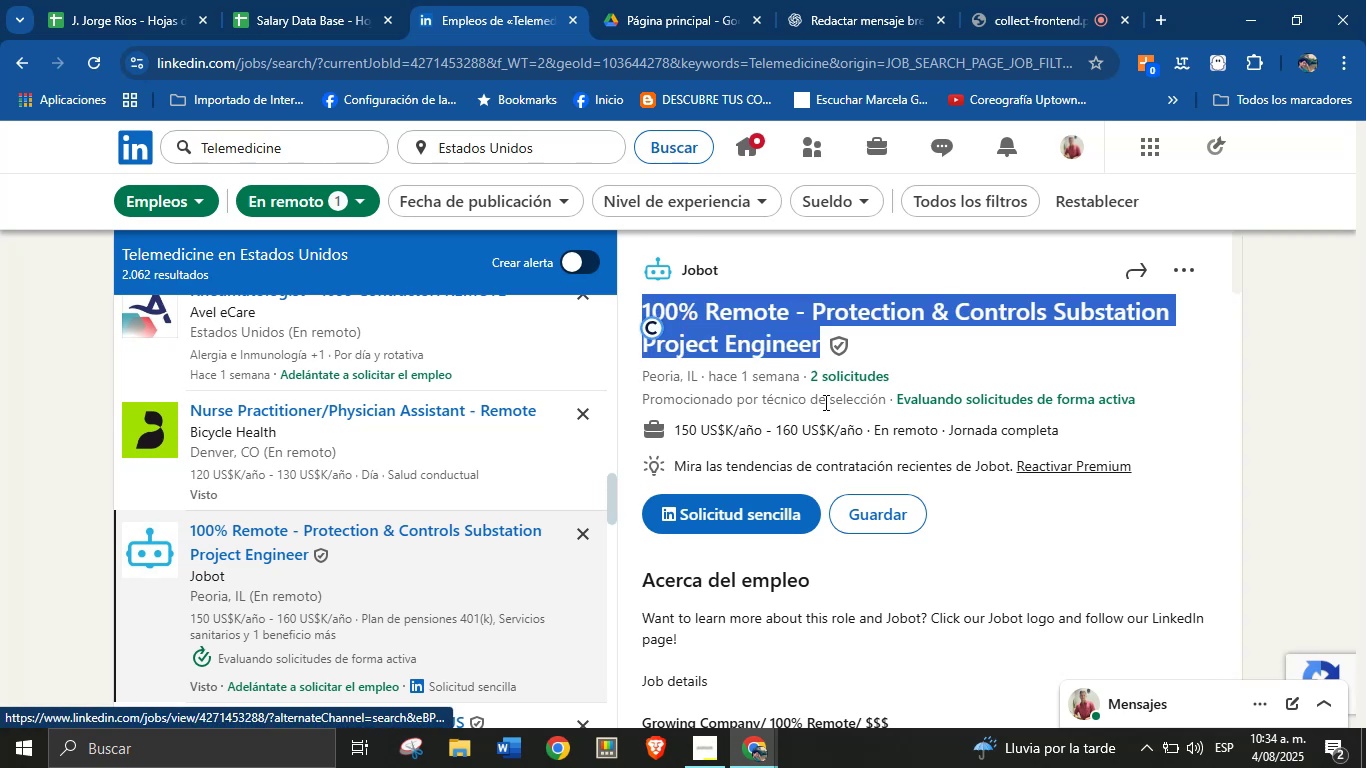 
key(Alt+Control+ControlLeft)
 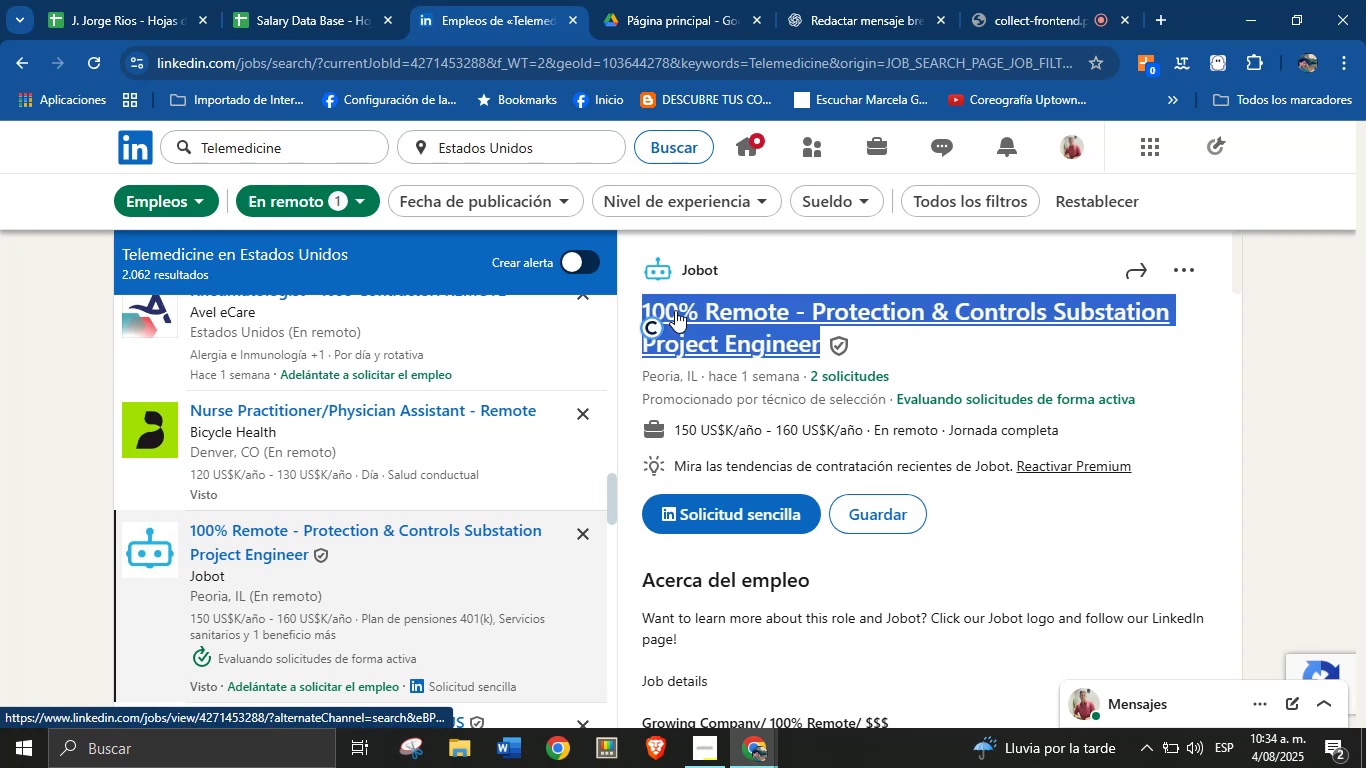 
key(Alt+Control+C)
 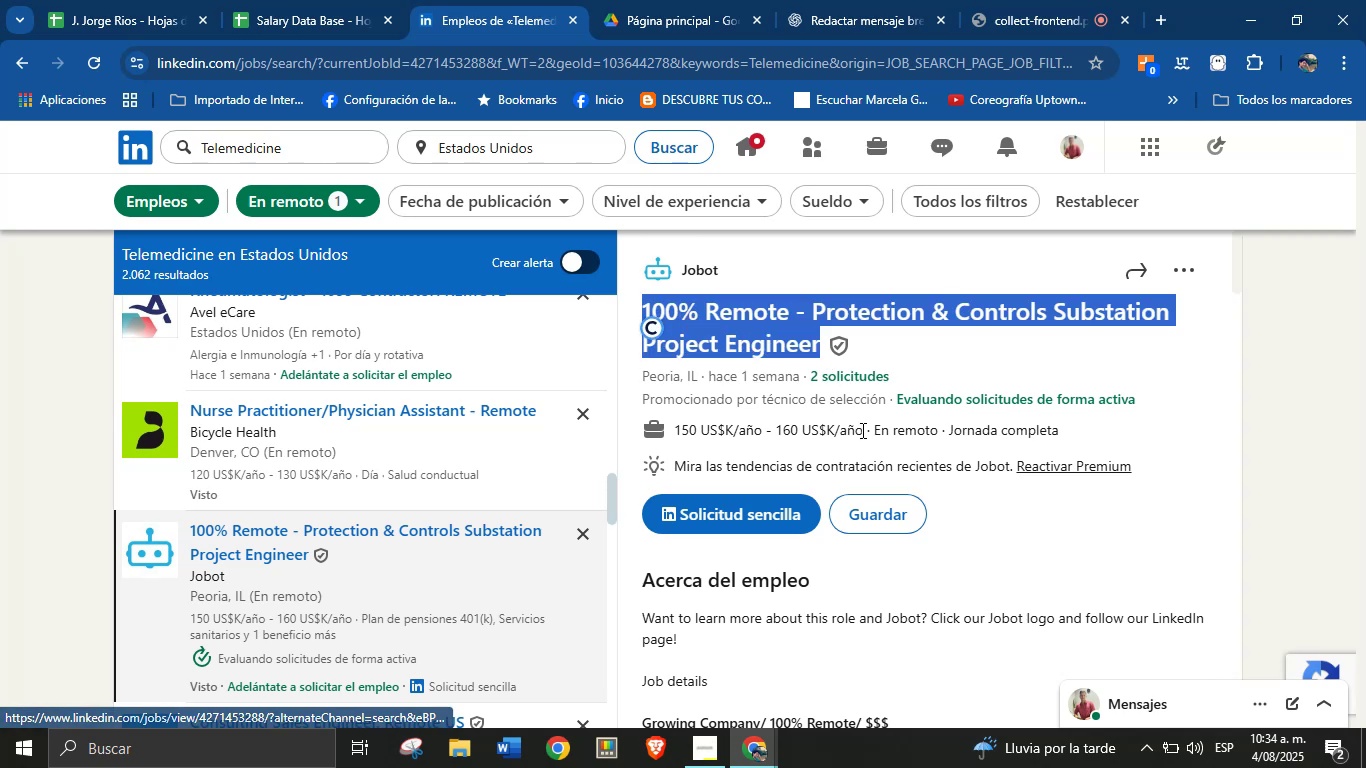 
left_click_drag(start_coordinate=[864, 430], to_coordinate=[675, 424])
 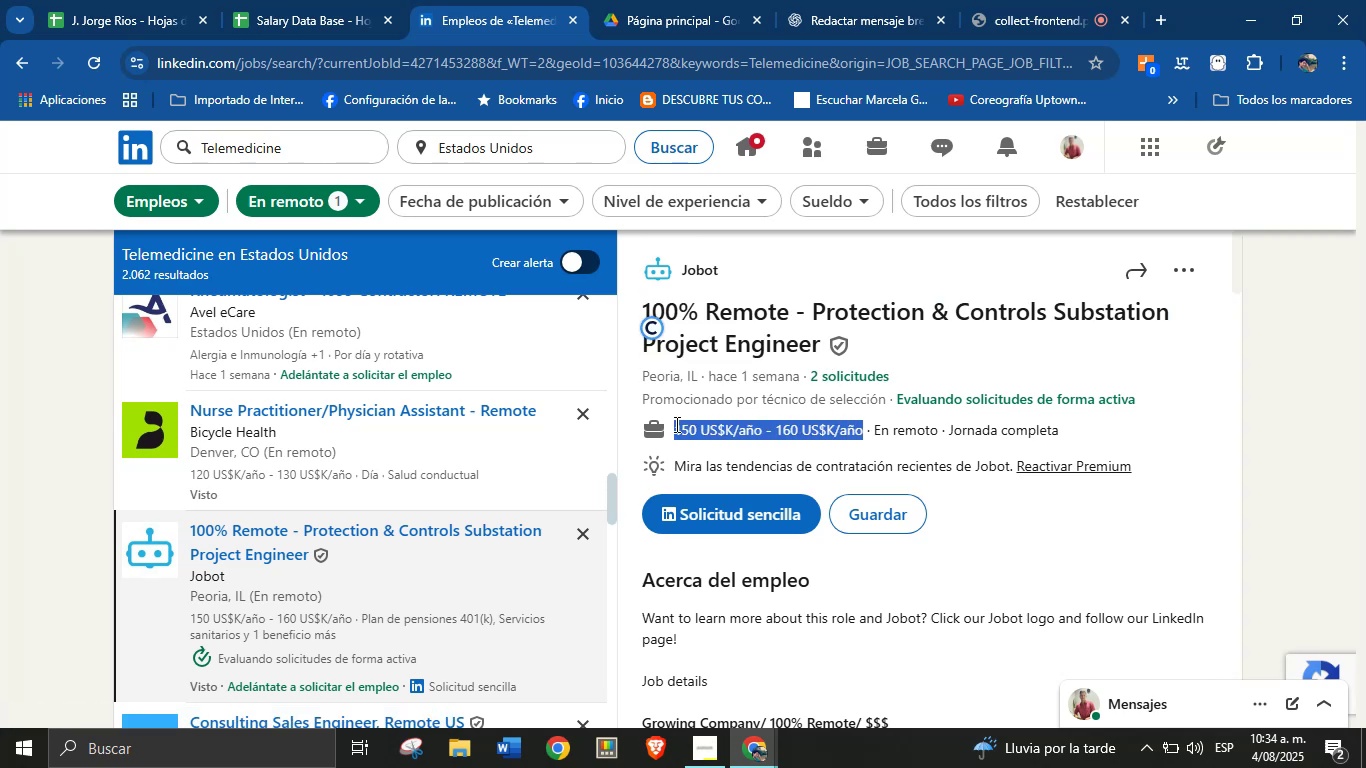 
key(Alt+Control+ControlLeft)
 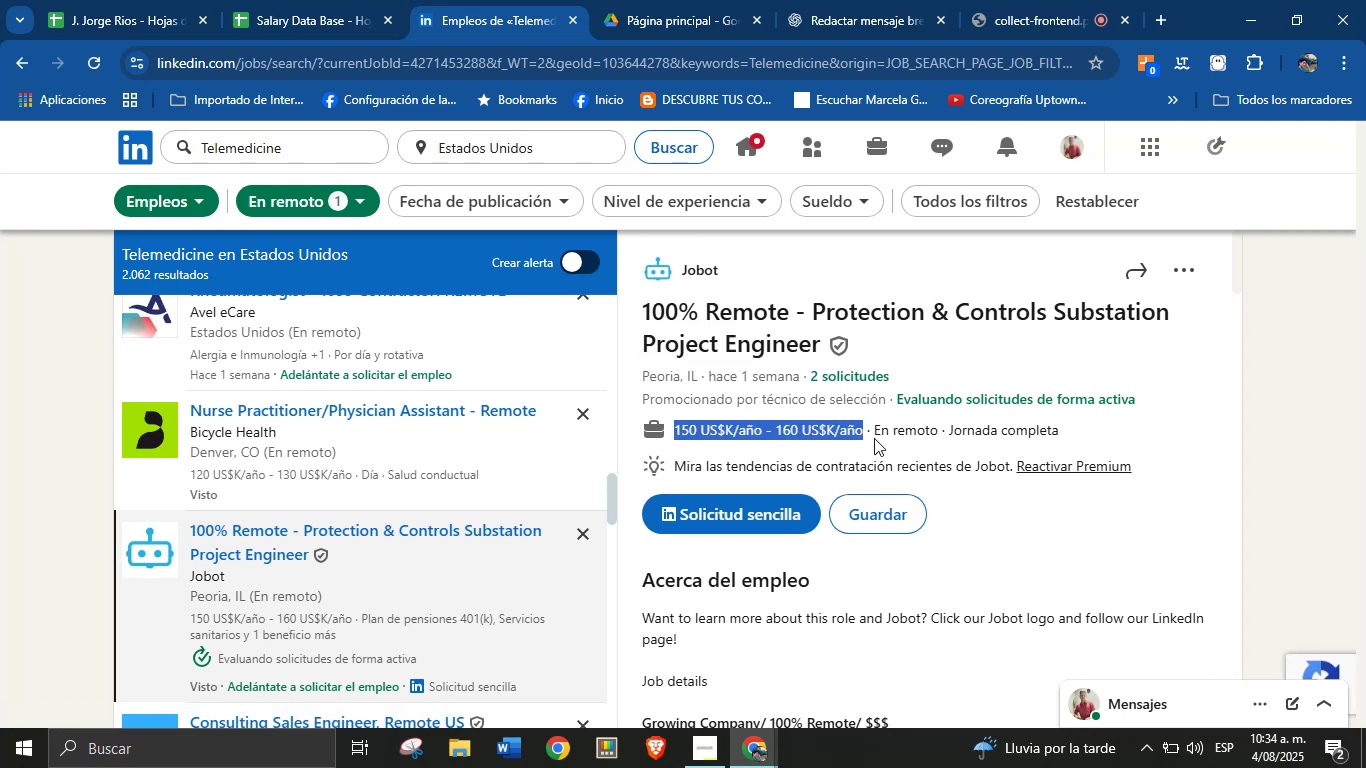 
key(Alt+AltLeft)
 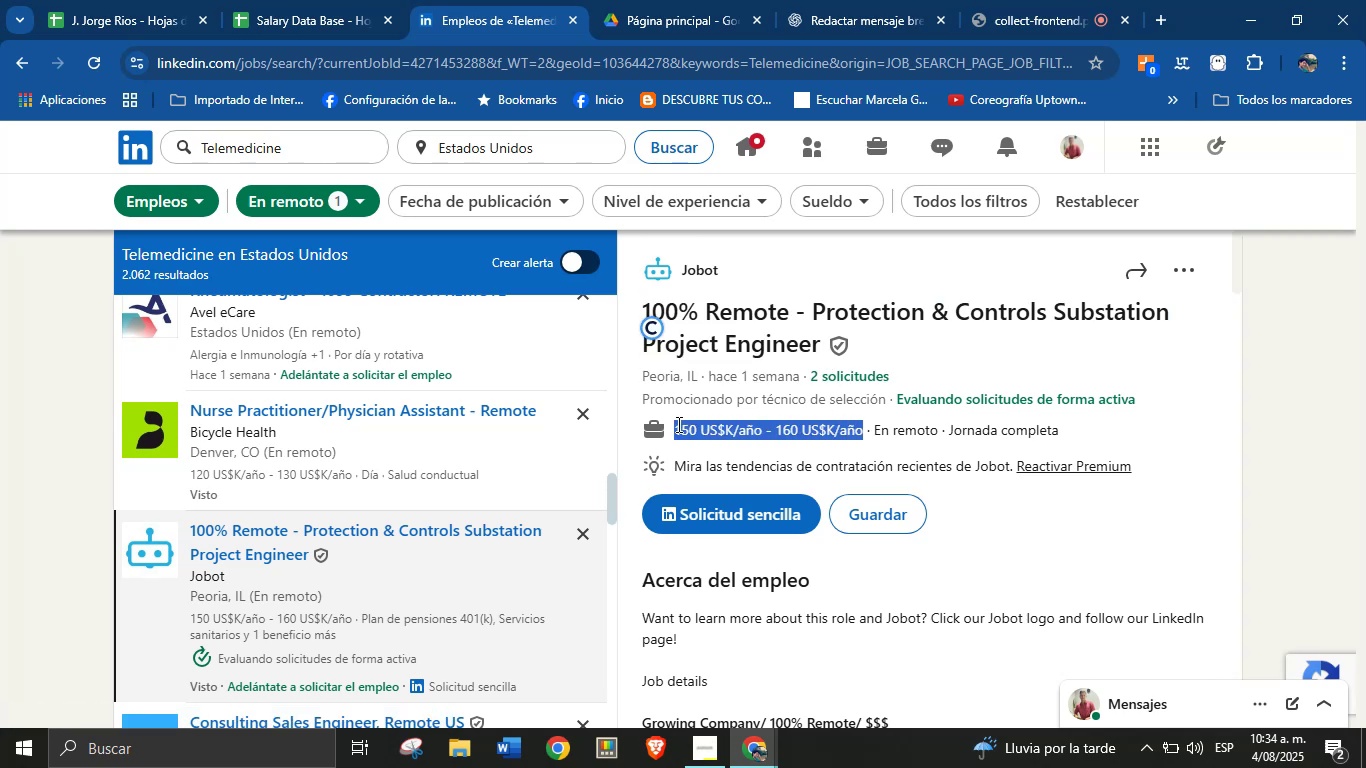 
key(Alt+Control+C)
 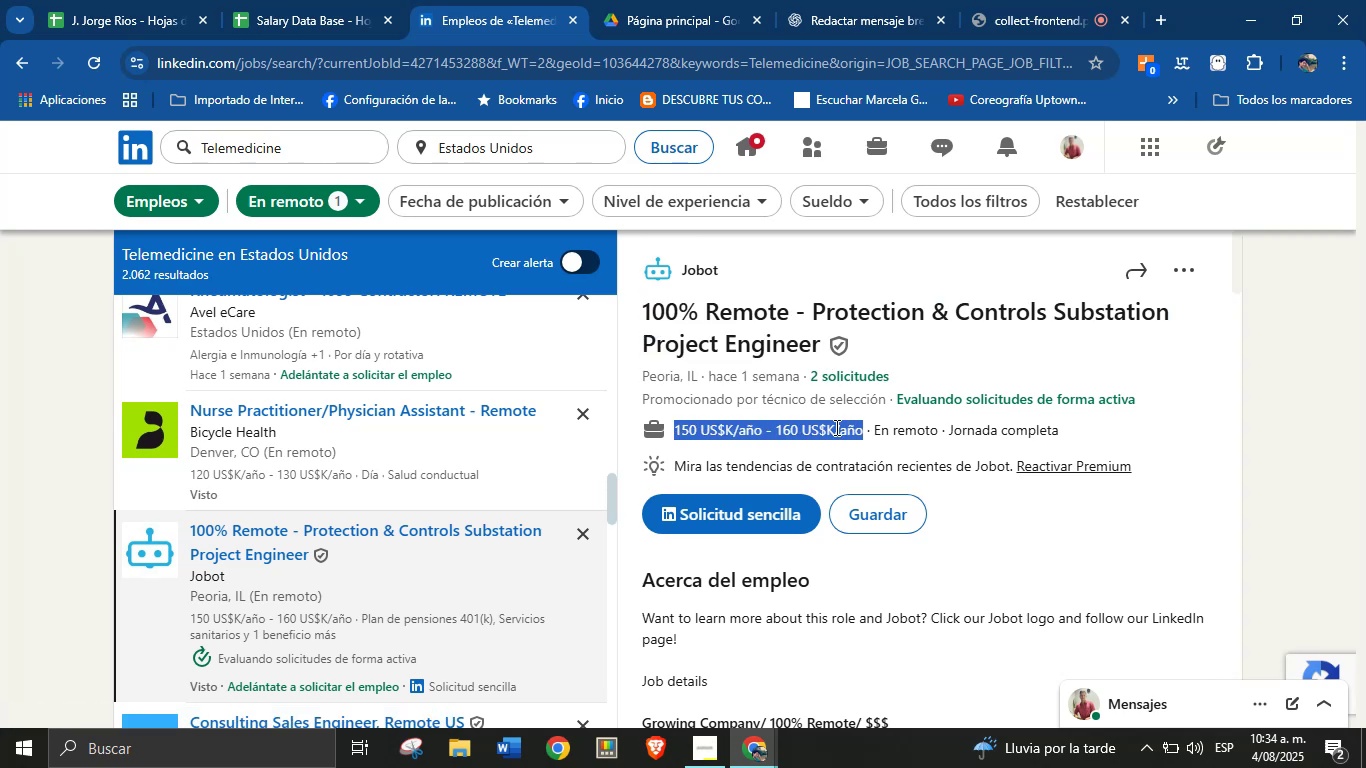 
scroll: coordinate [964, 463], scroll_direction: none, amount: 0.0
 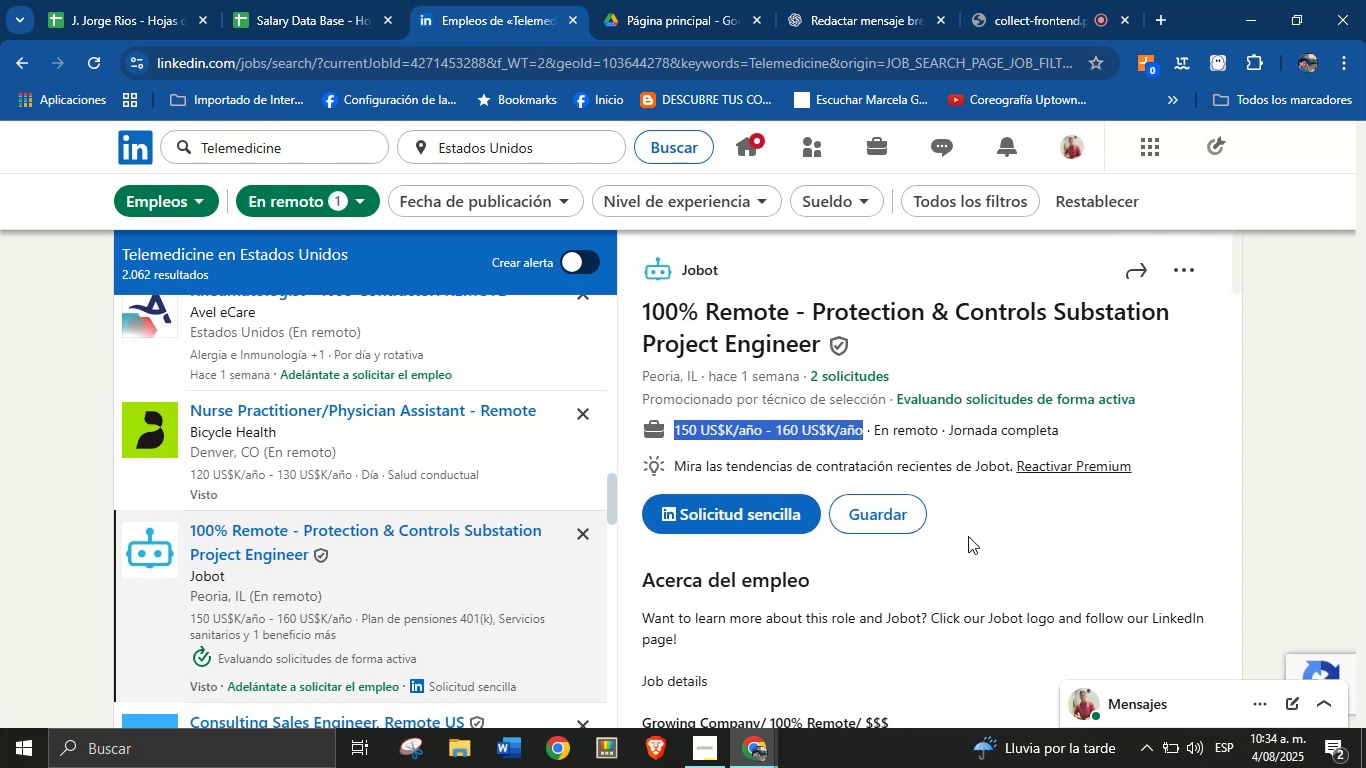 
left_click([968, 581])
 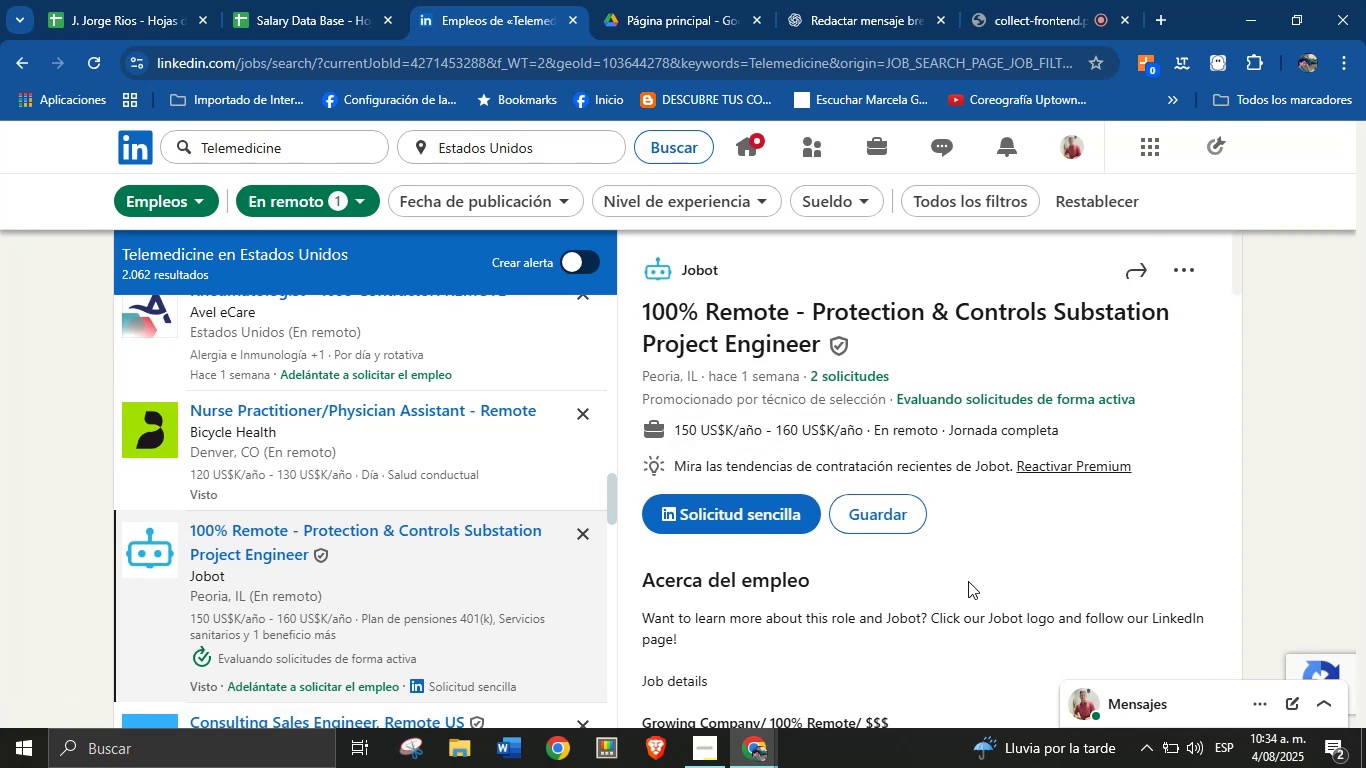 
scroll: coordinate [941, 559], scroll_direction: down, amount: 2.0
 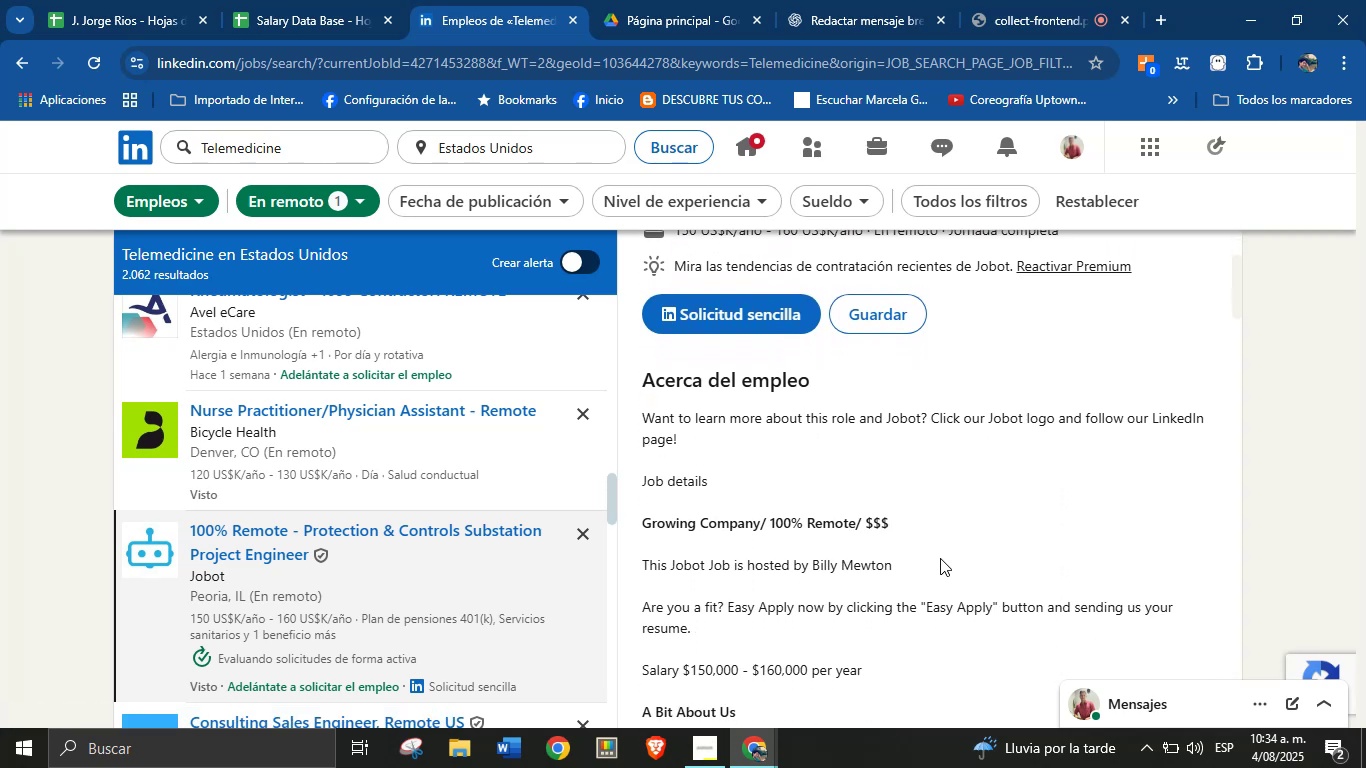 
left_click([865, 553])
 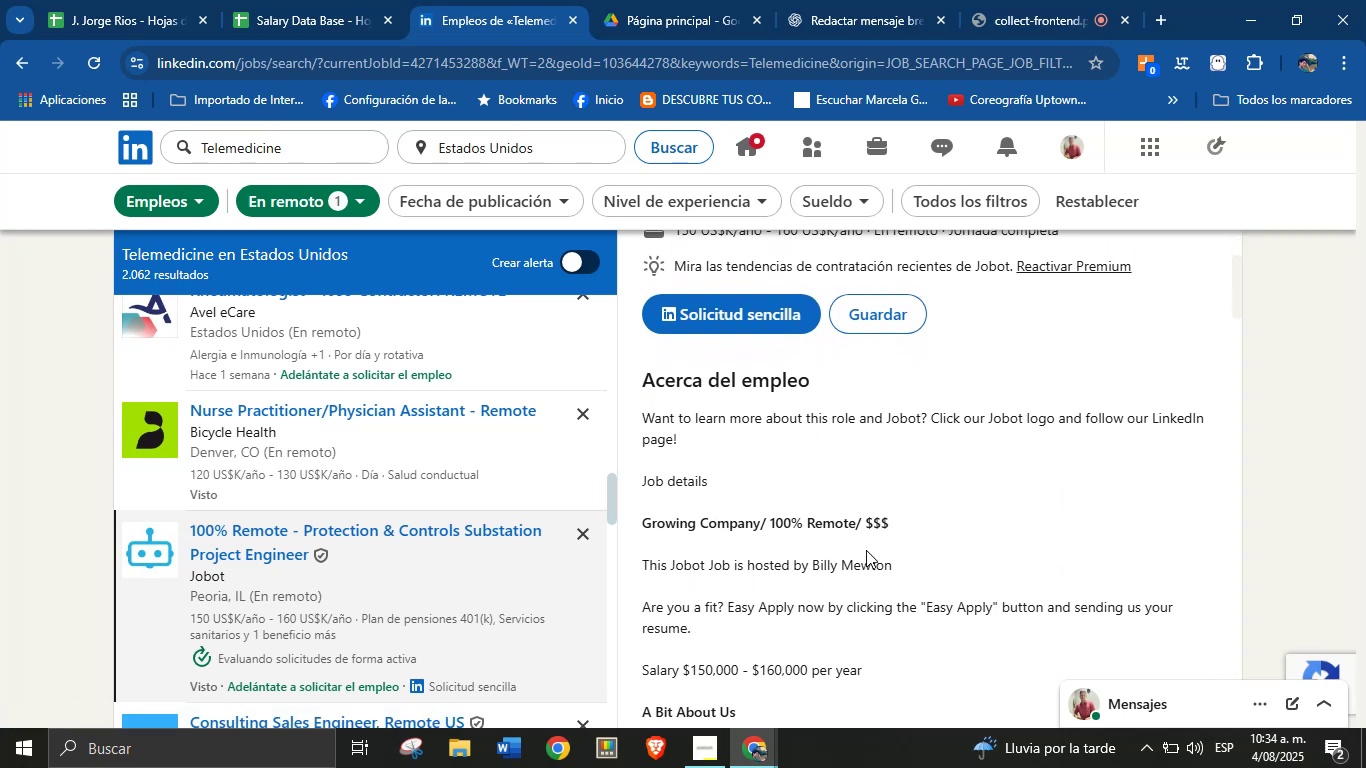 
scroll: coordinate [852, 491], scroll_direction: down, amount: 16.0
 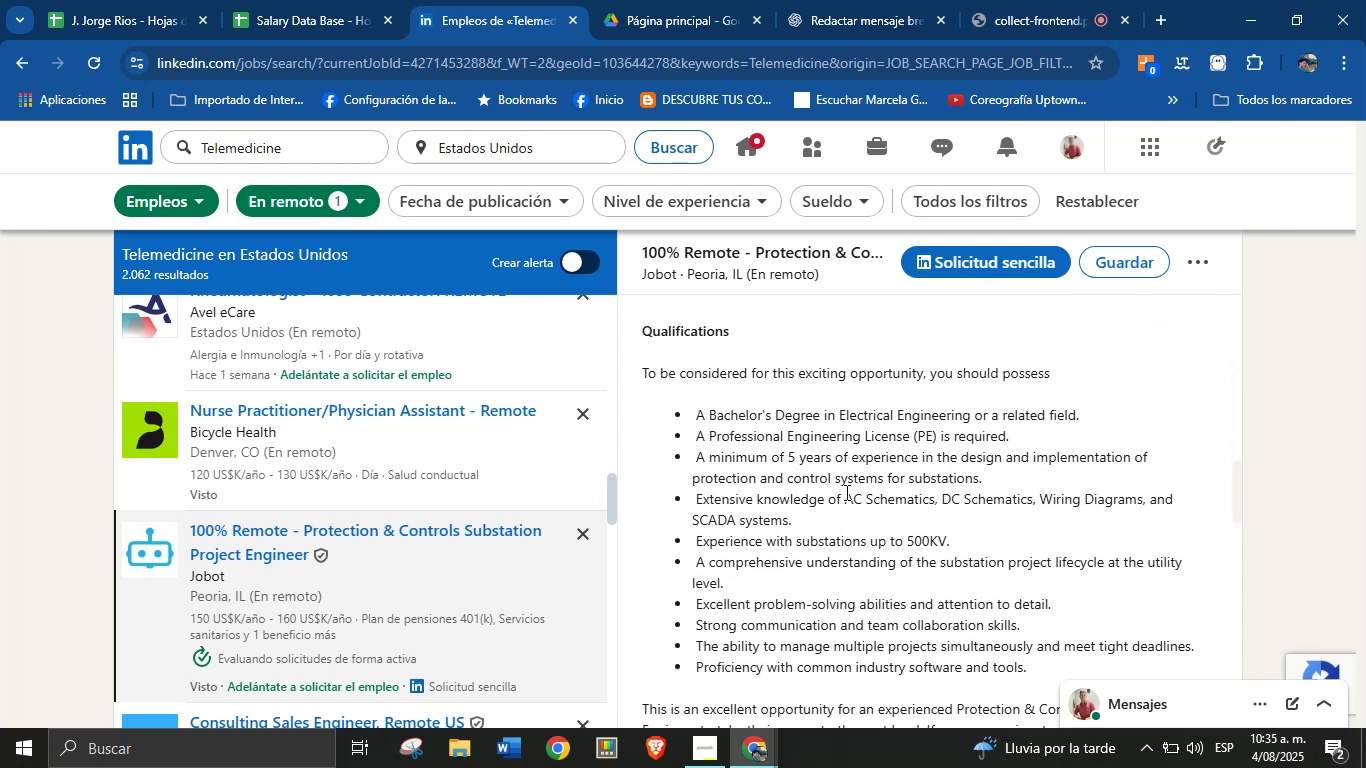 
left_click([840, 494])
 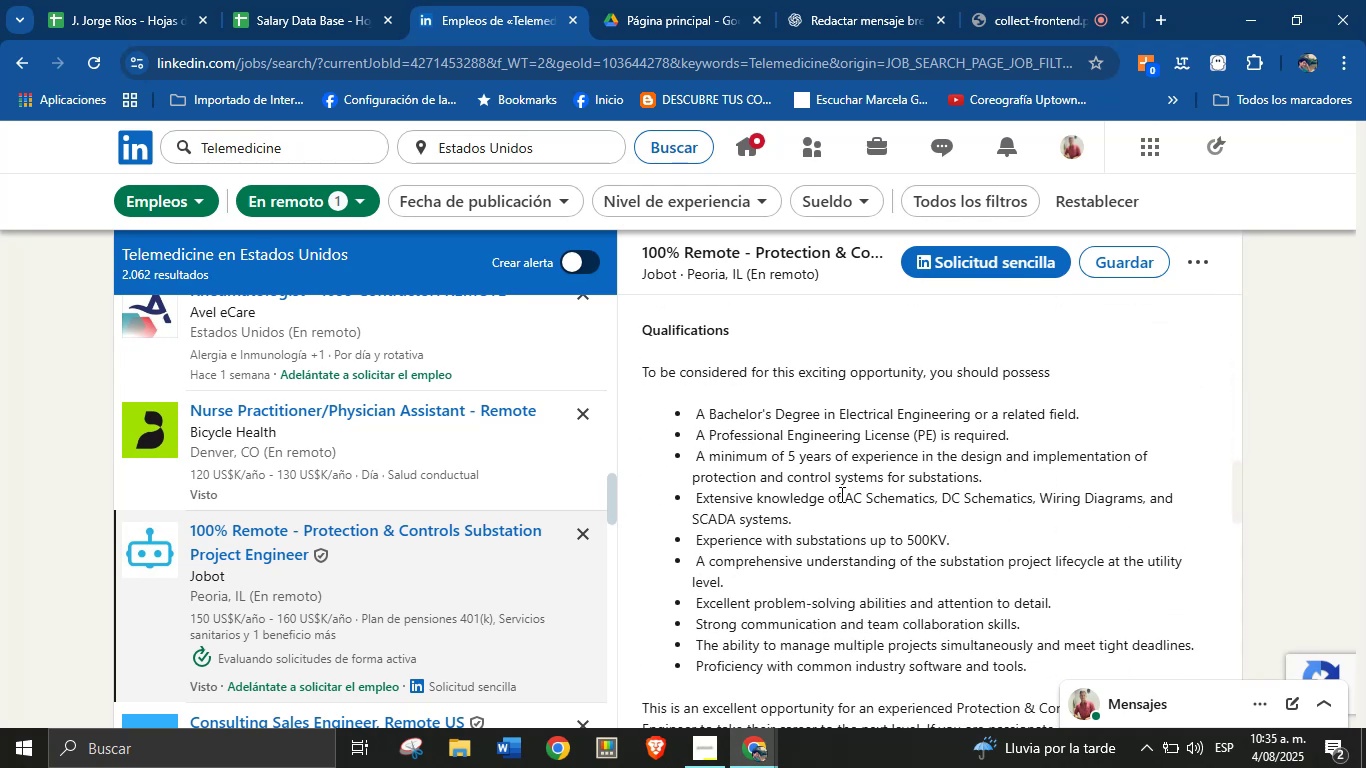 
scroll: coordinate [843, 528], scroll_direction: down, amount: 14.0
 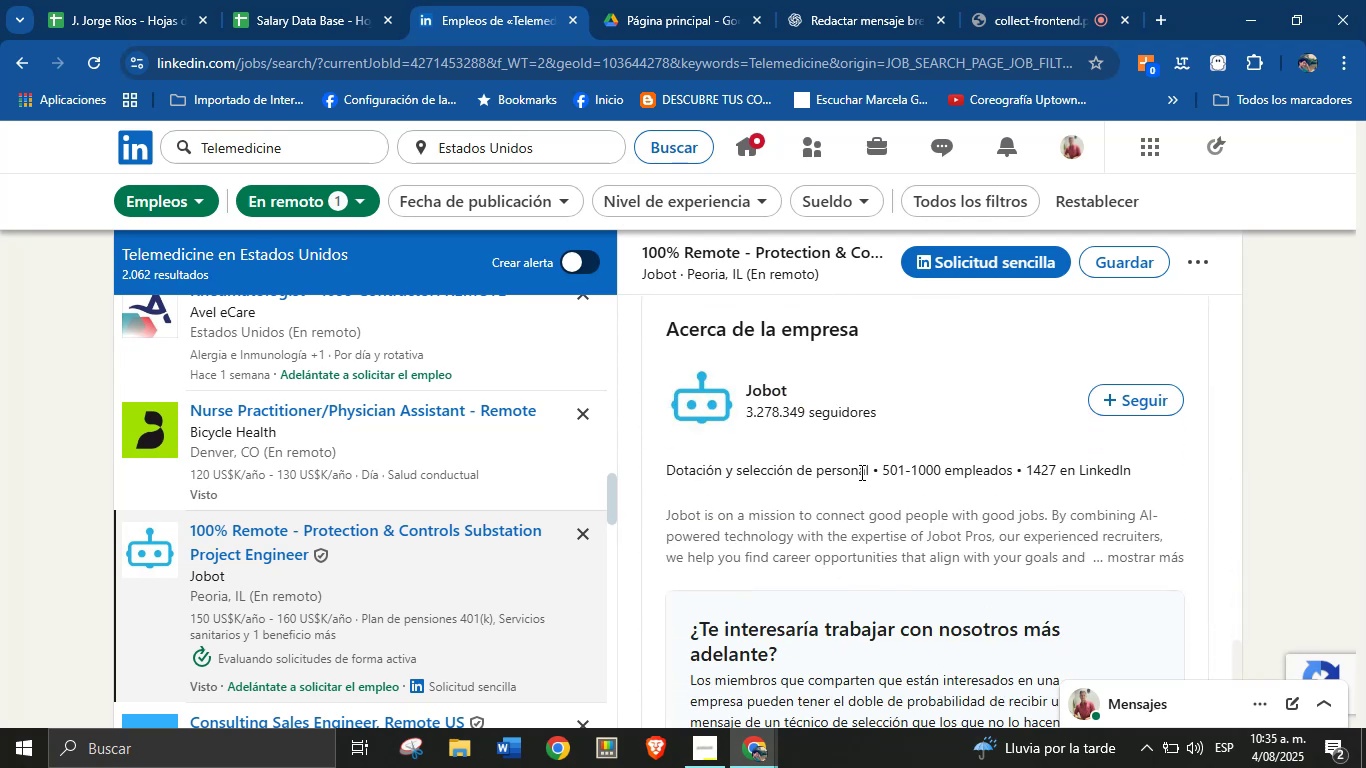 
left_click_drag(start_coordinate=[870, 470], to_coordinate=[665, 472])
 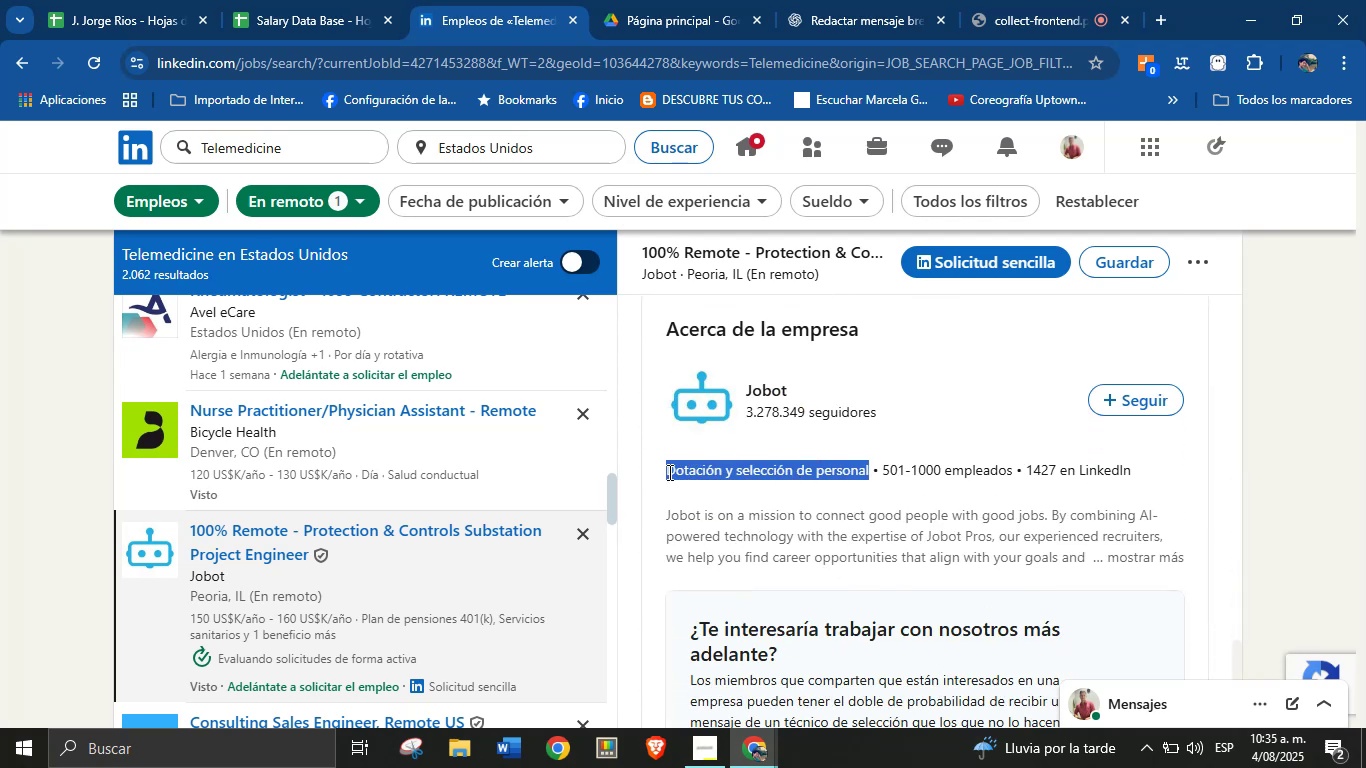 
key(Alt+AltLeft)
 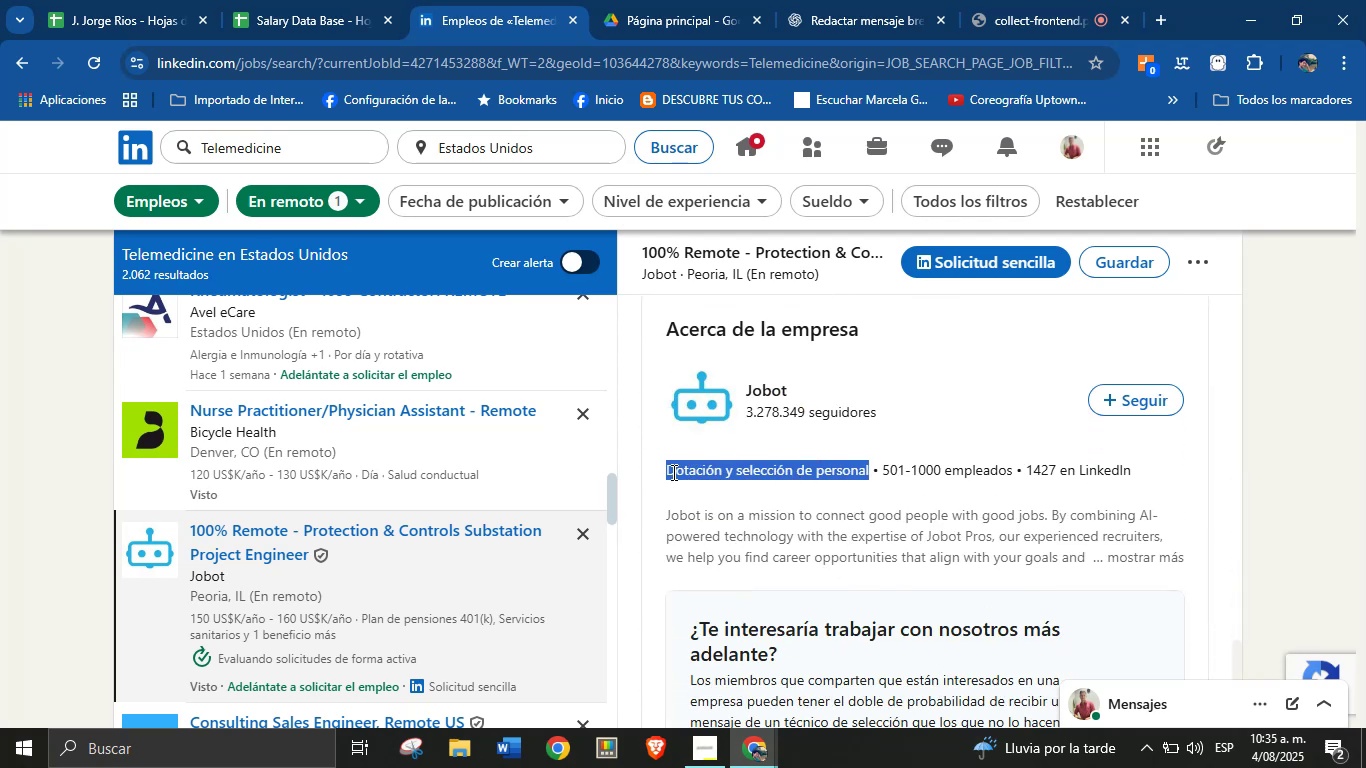 
key(Alt+Control+ControlLeft)
 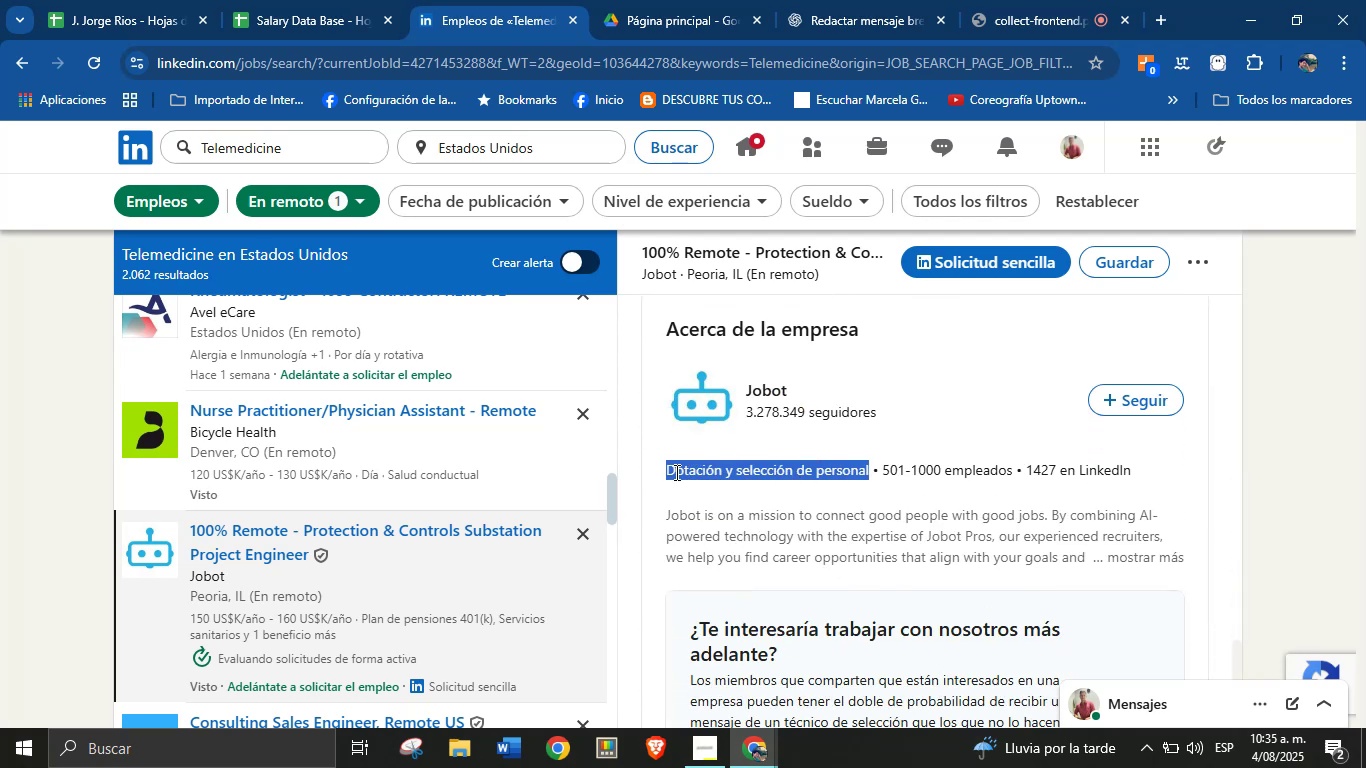 
key(Alt+Control+C)
 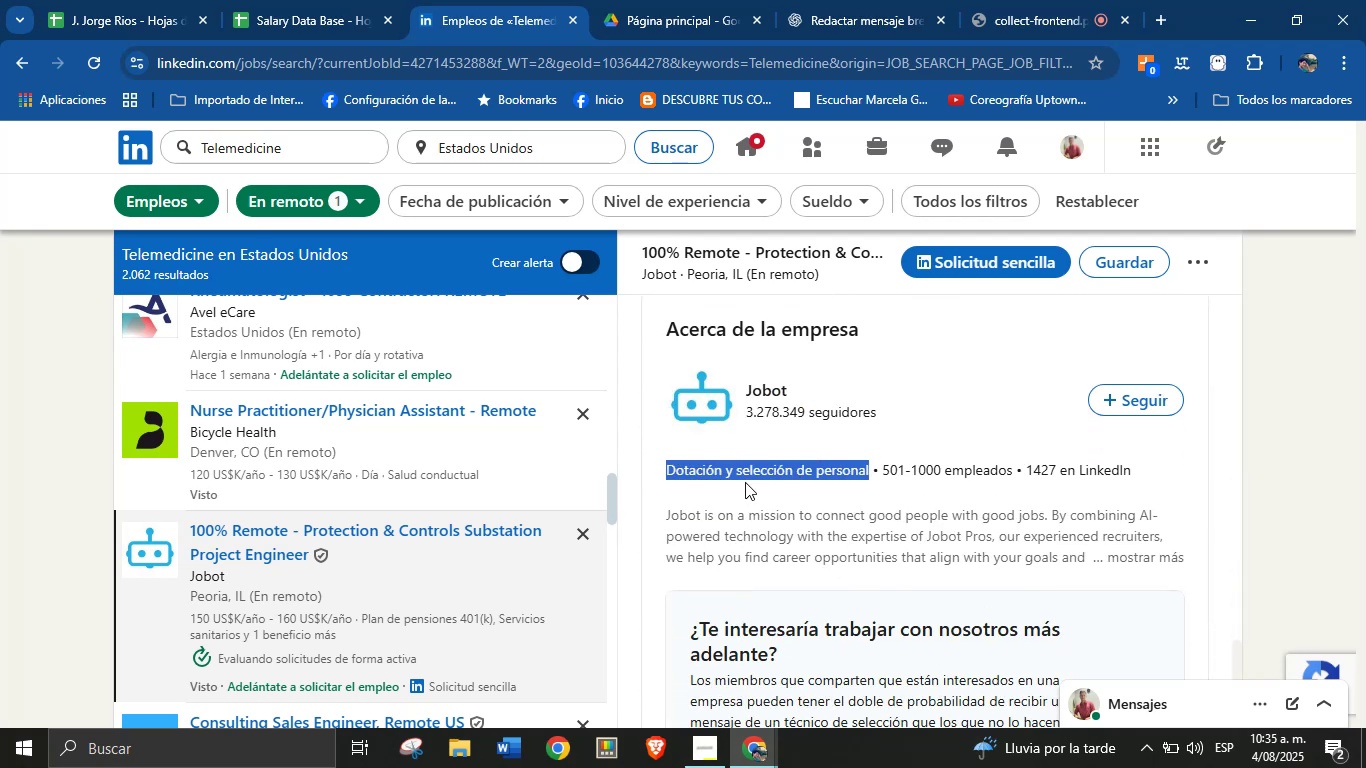 
scroll: coordinate [846, 519], scroll_direction: down, amount: 7.0
 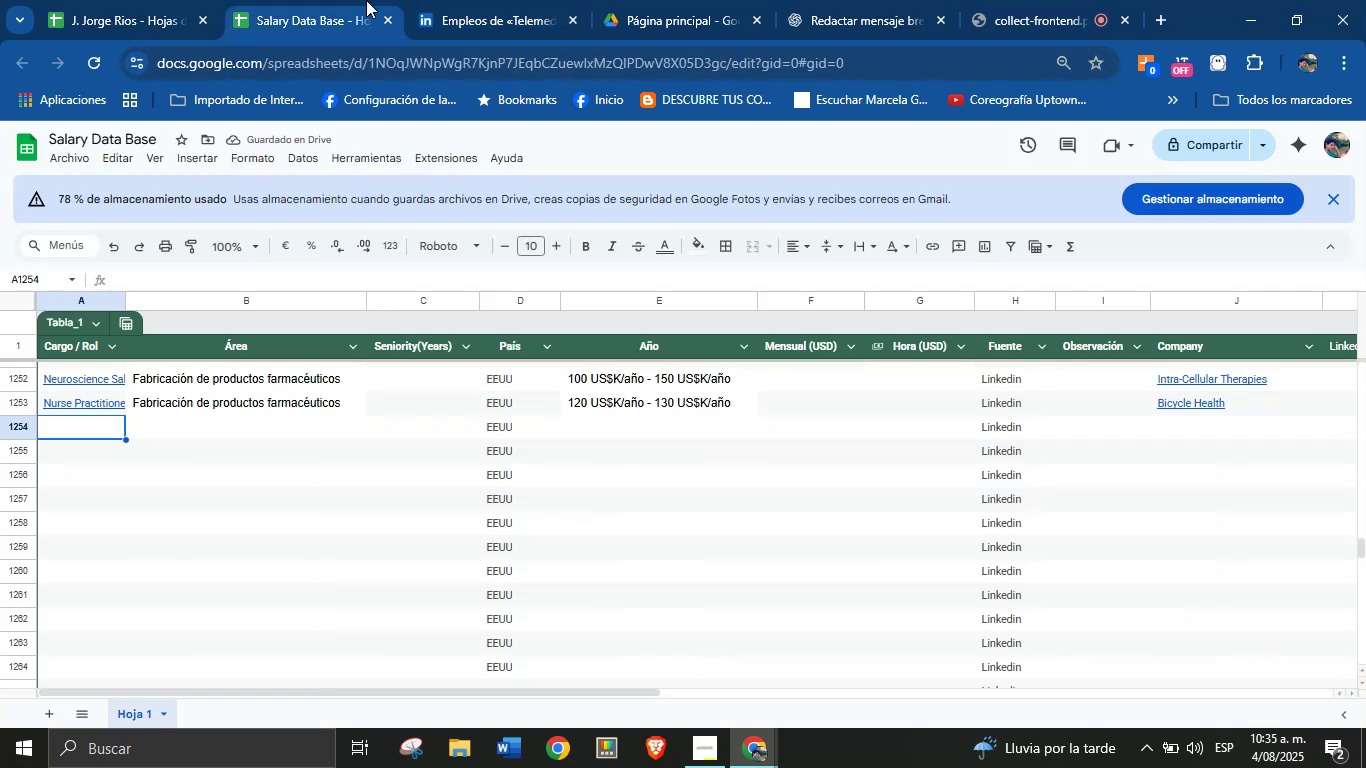 
key(Meta+MetaLeft)
 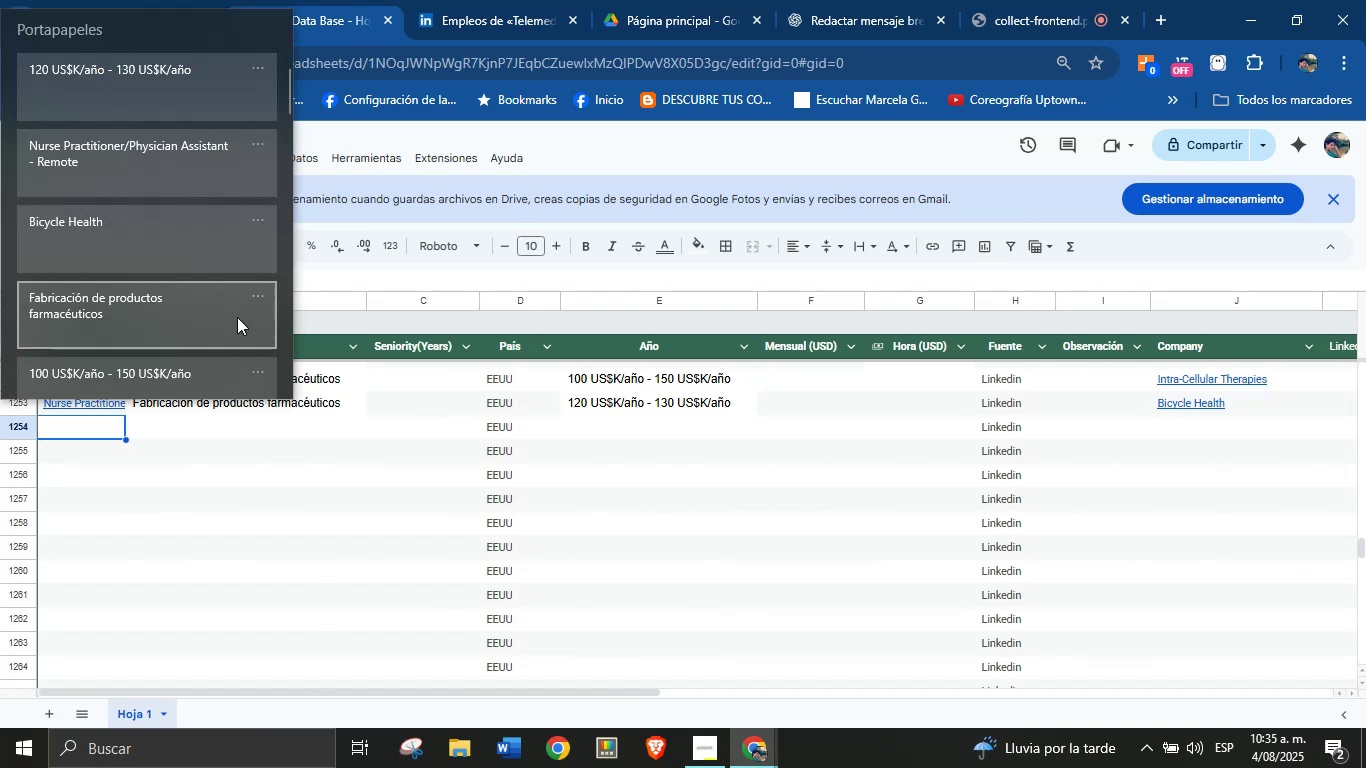 
key(Meta+MetaLeft)
 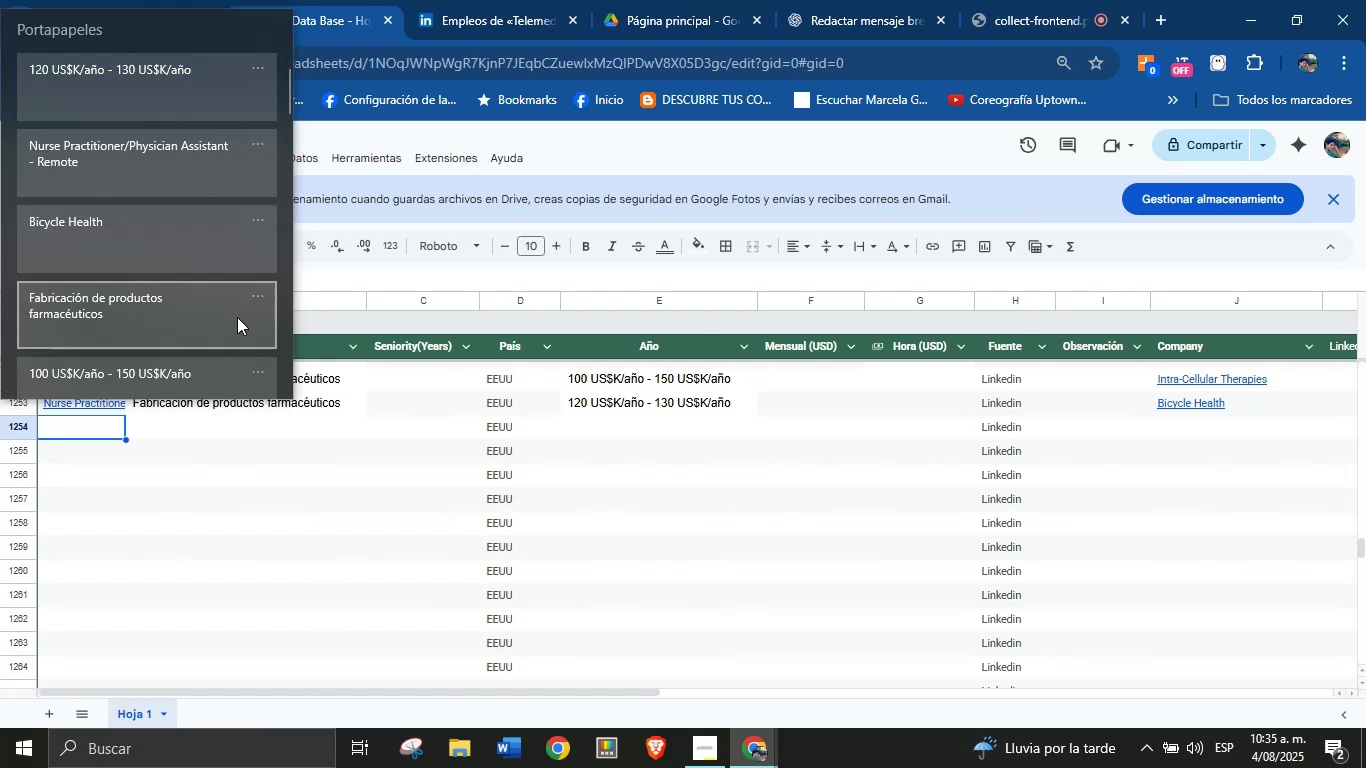 
key(Meta+V)
 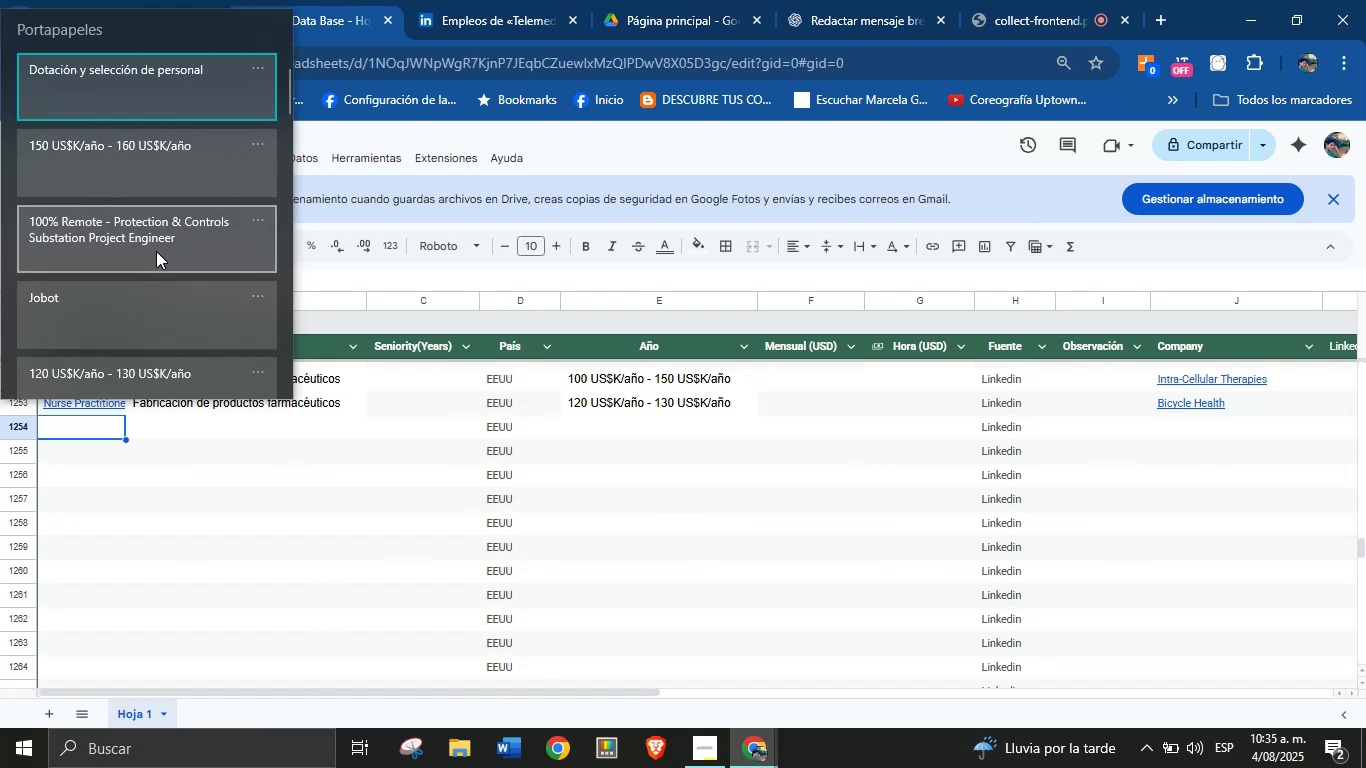 
wait(8.81)
 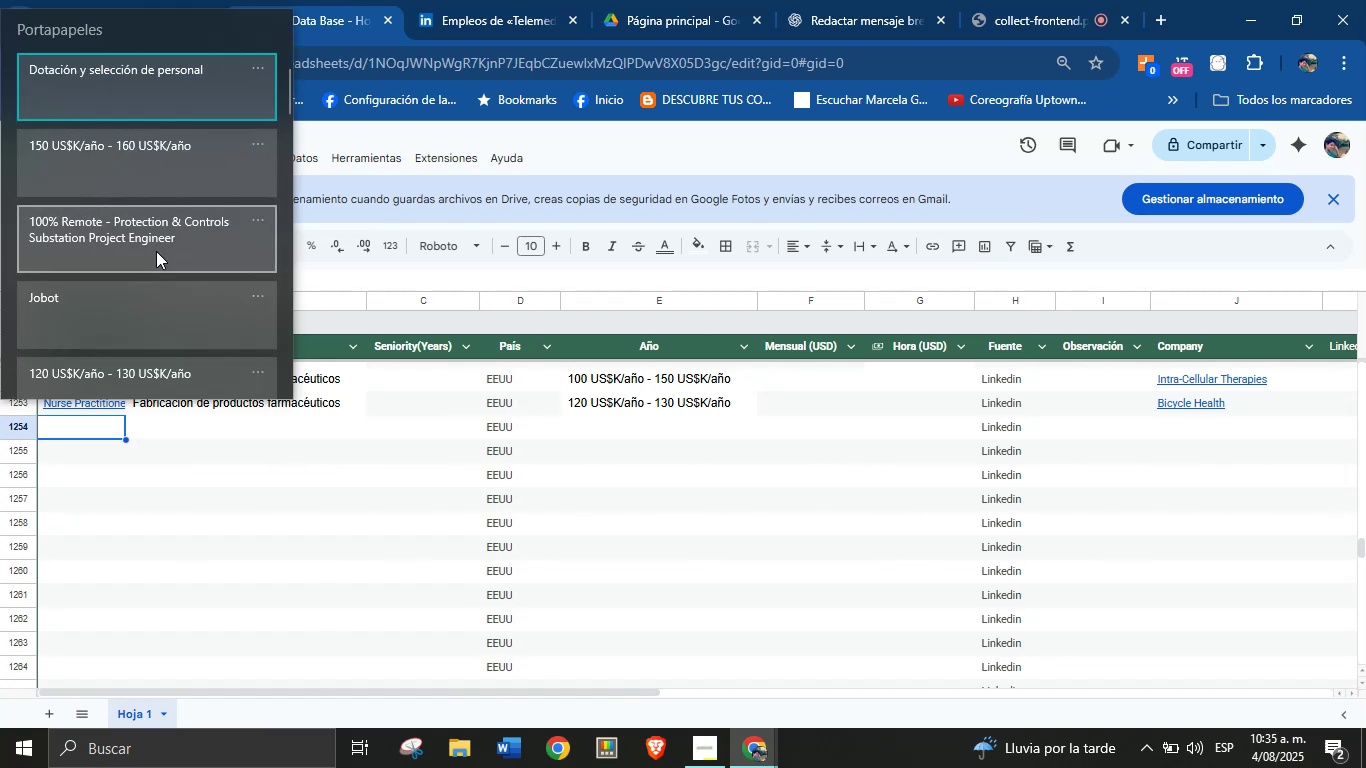 
left_click([170, 241])
 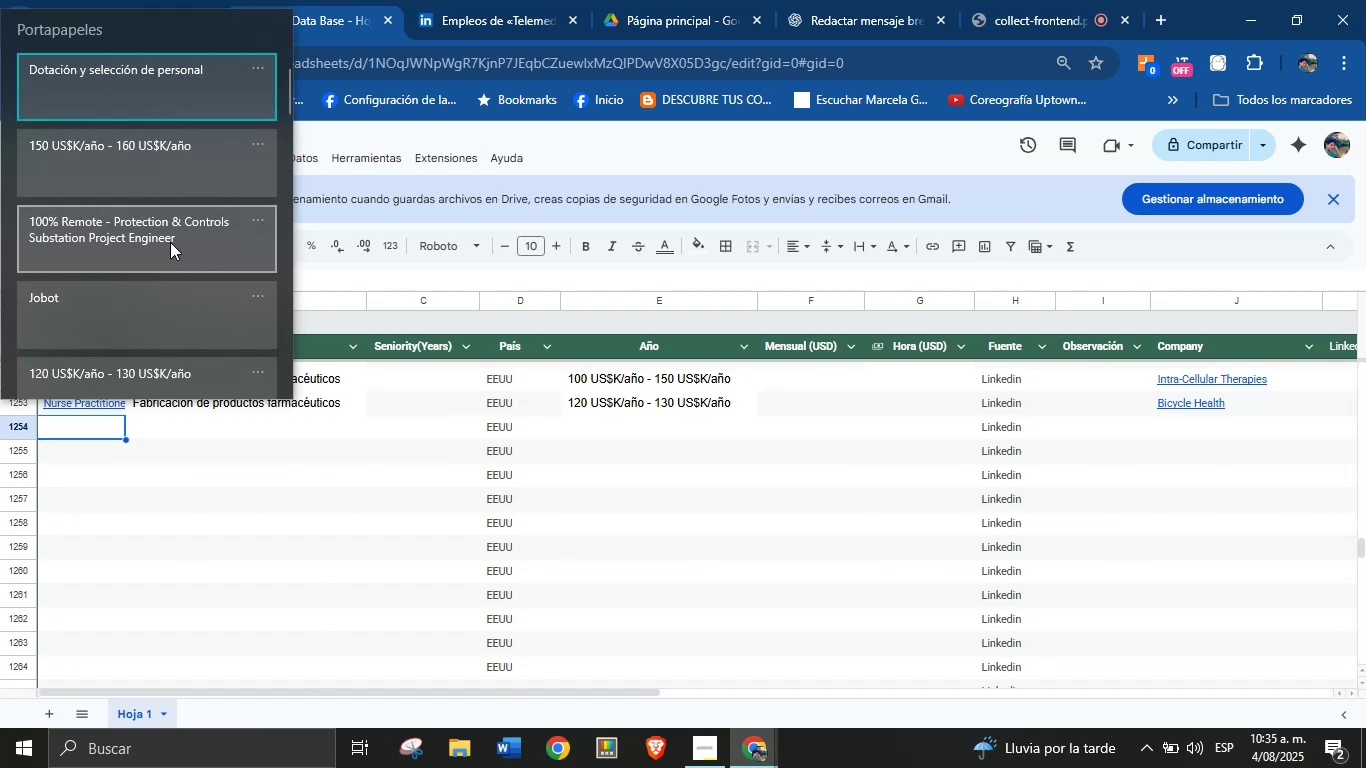 
key(Control+ControlLeft)
 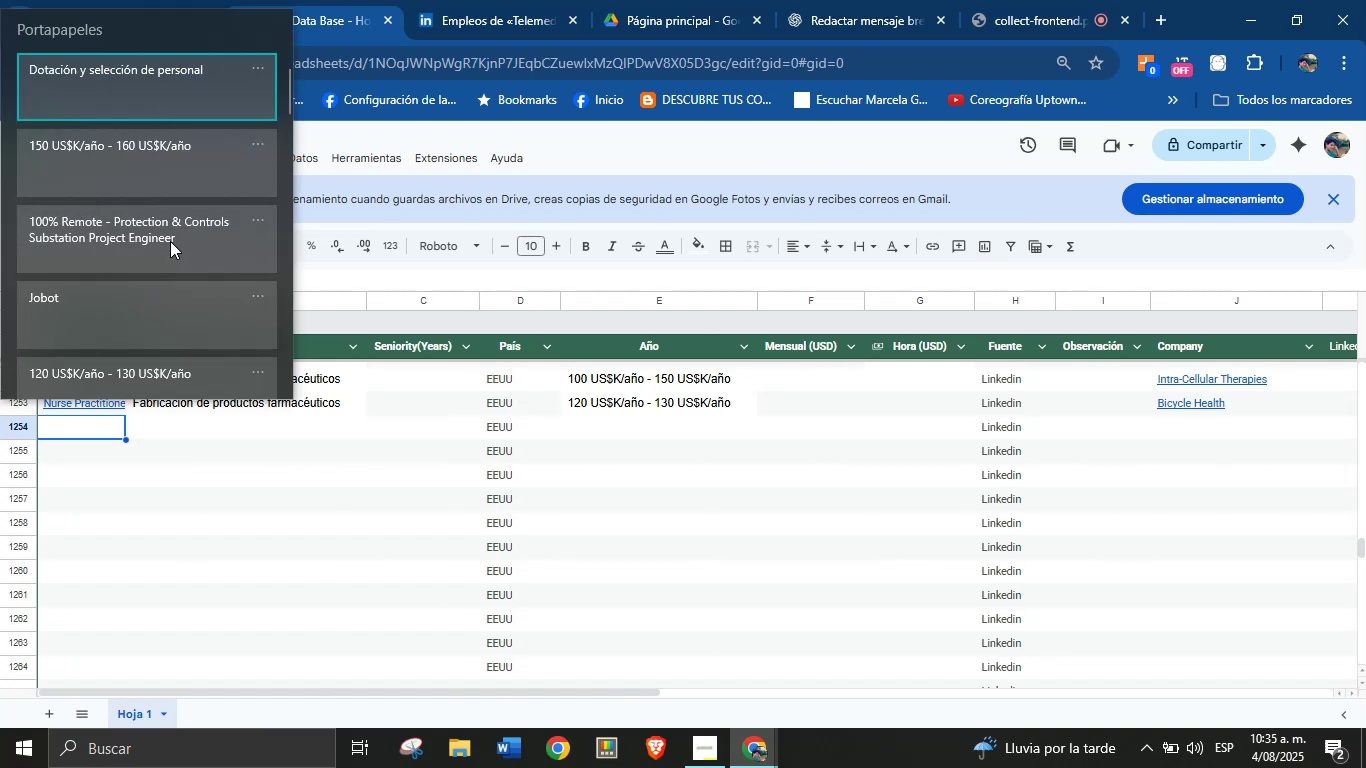 
key(Control+V)
 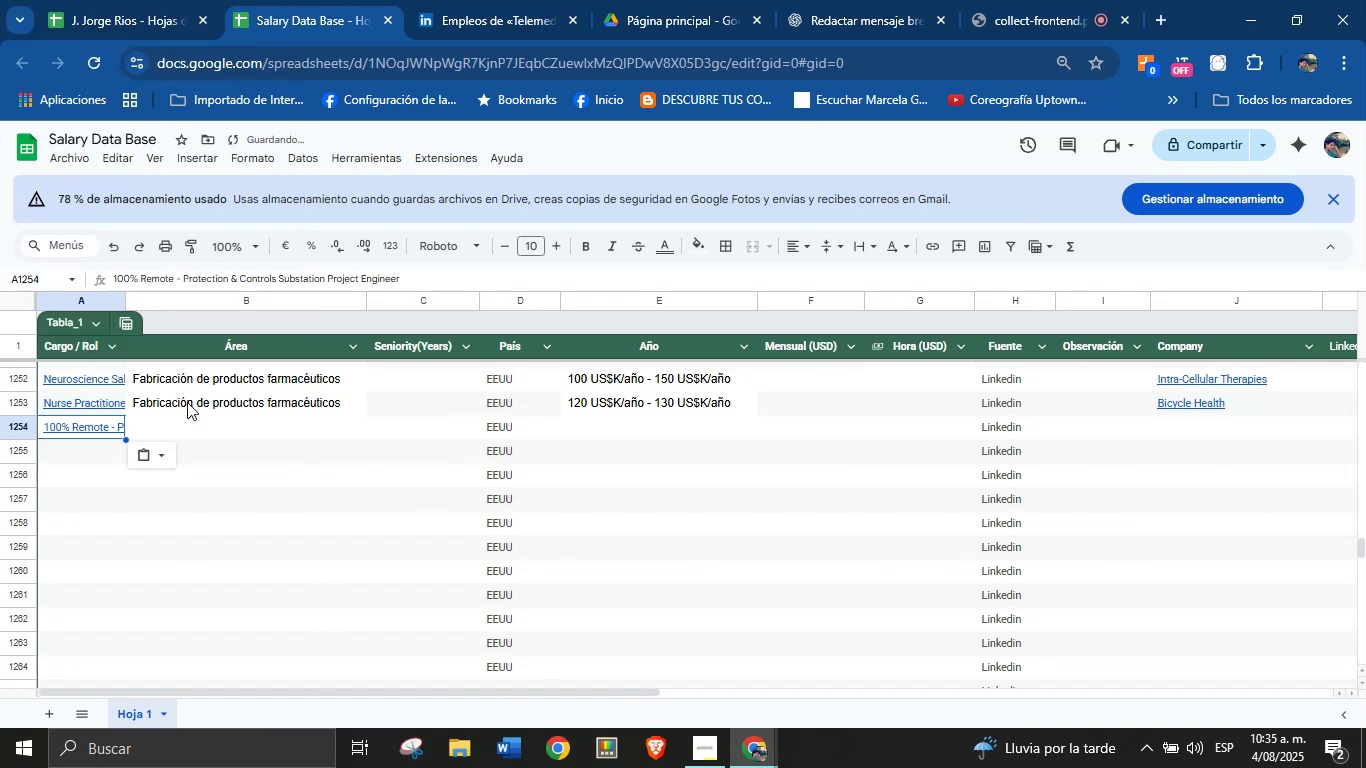 
left_click([192, 428])
 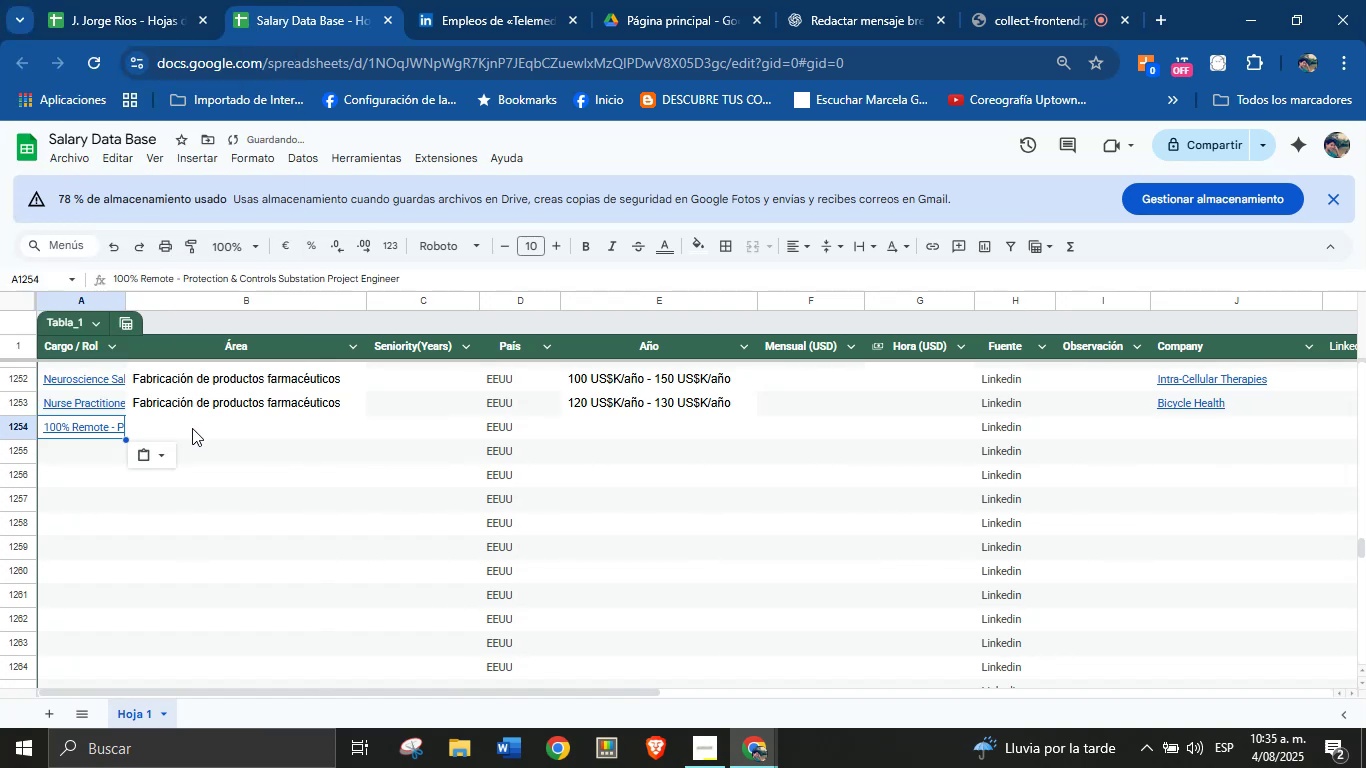 
key(Meta+MetaLeft)
 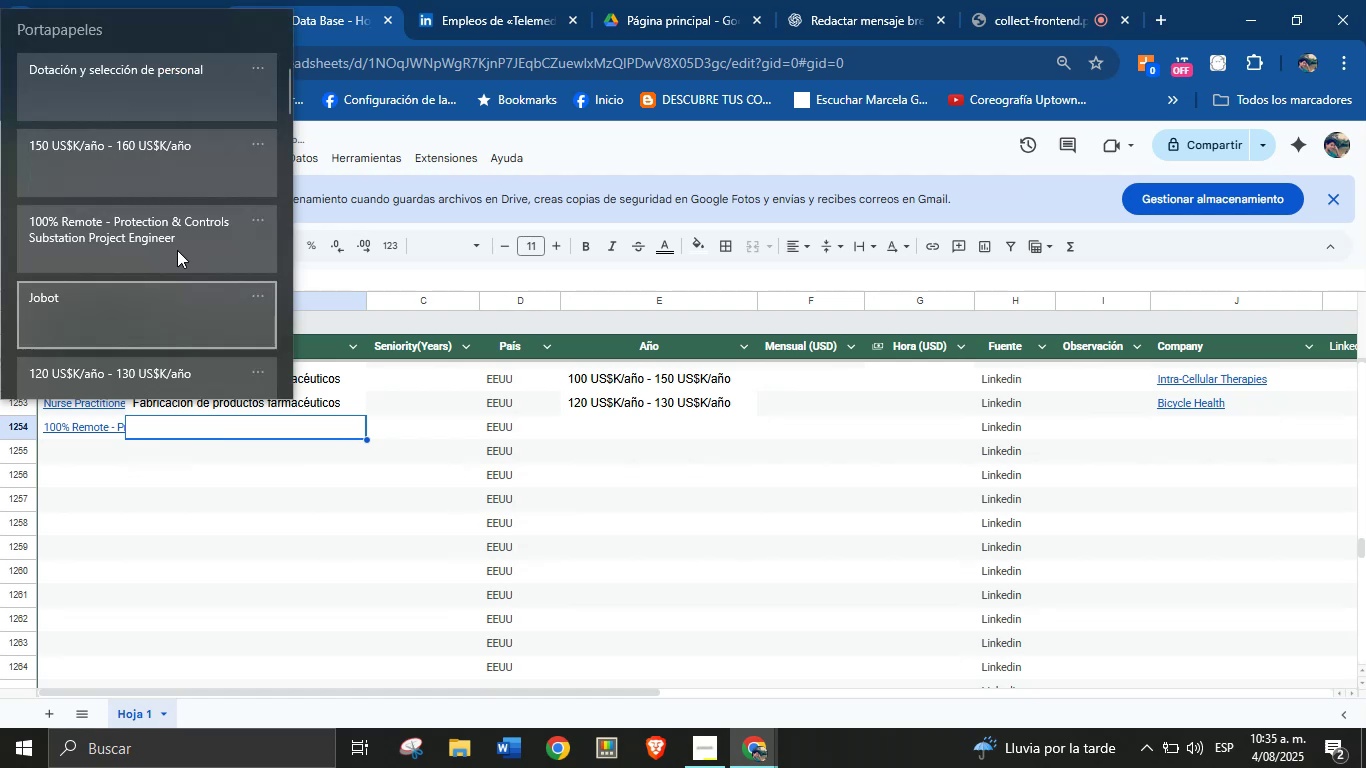 
key(Meta+MetaLeft)
 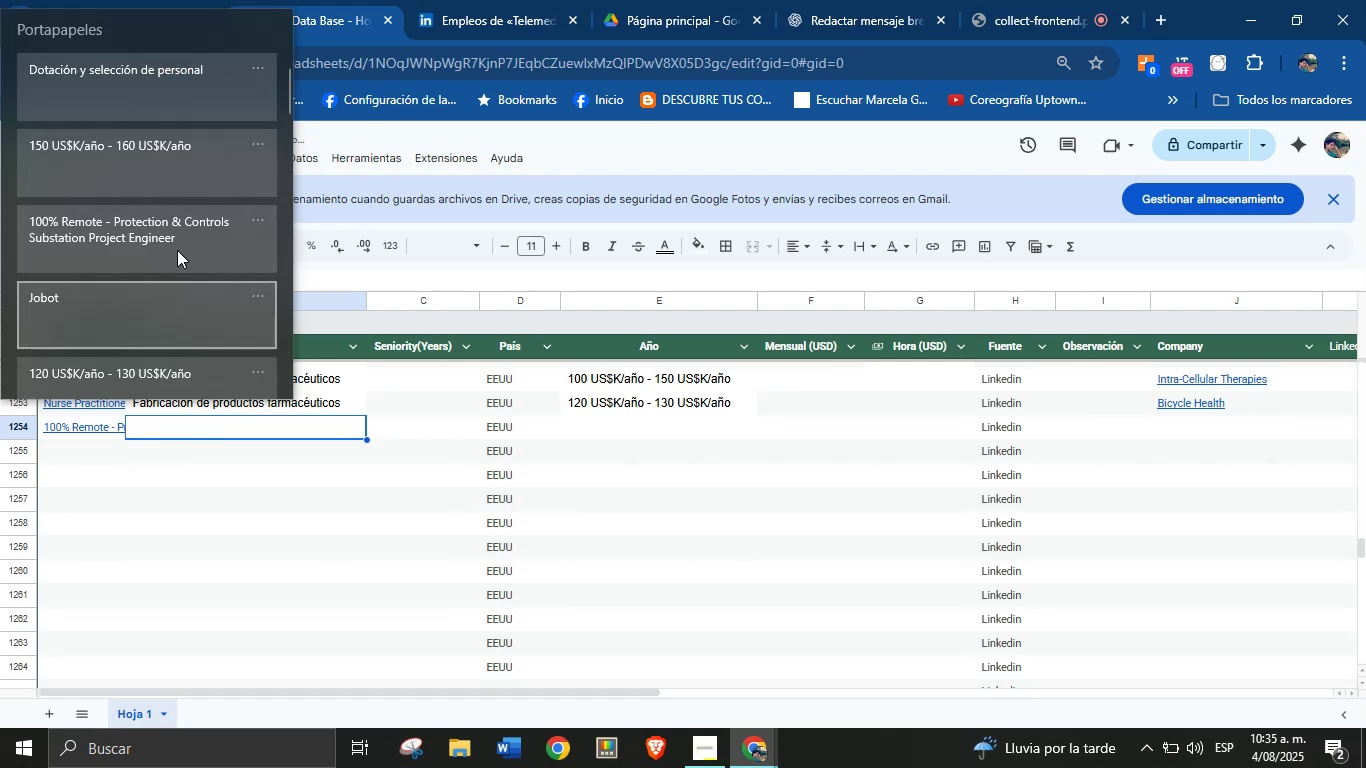 
key(Meta+V)
 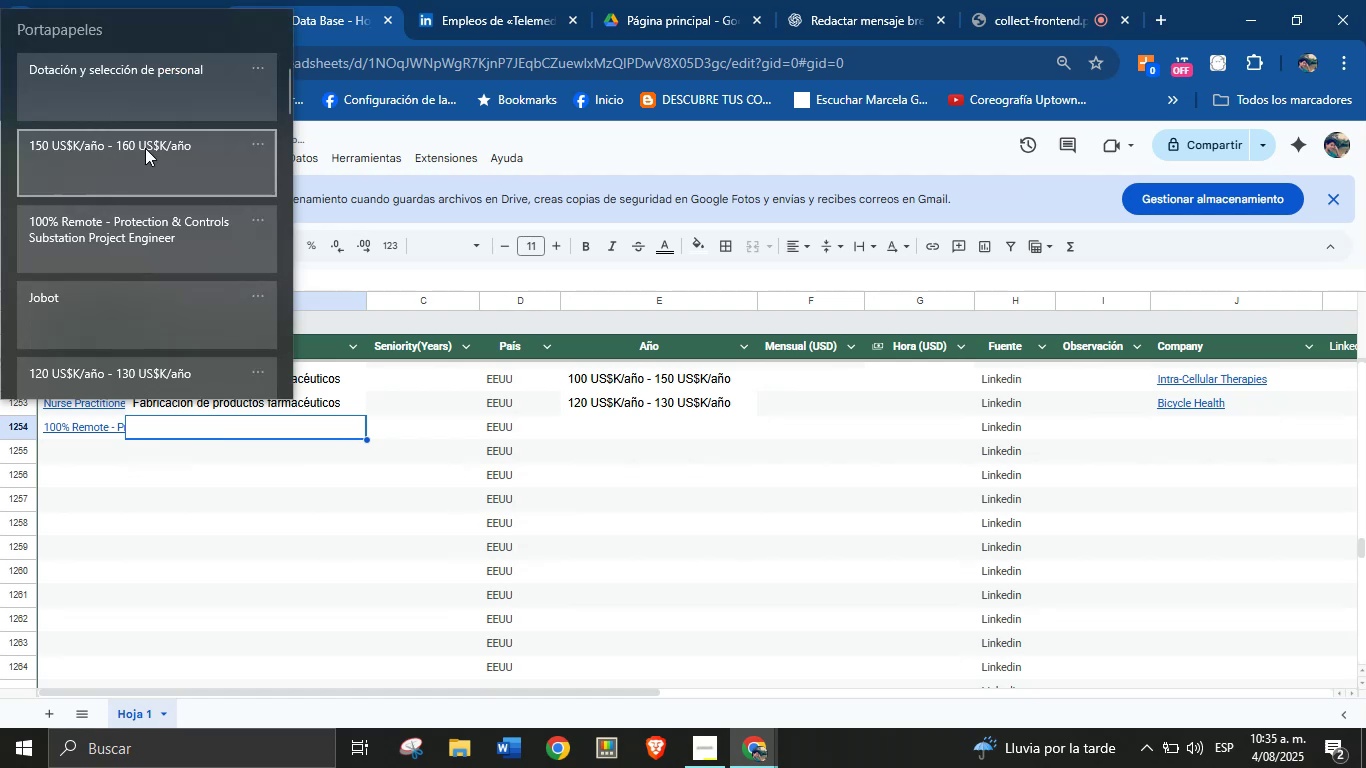 
left_click([119, 100])
 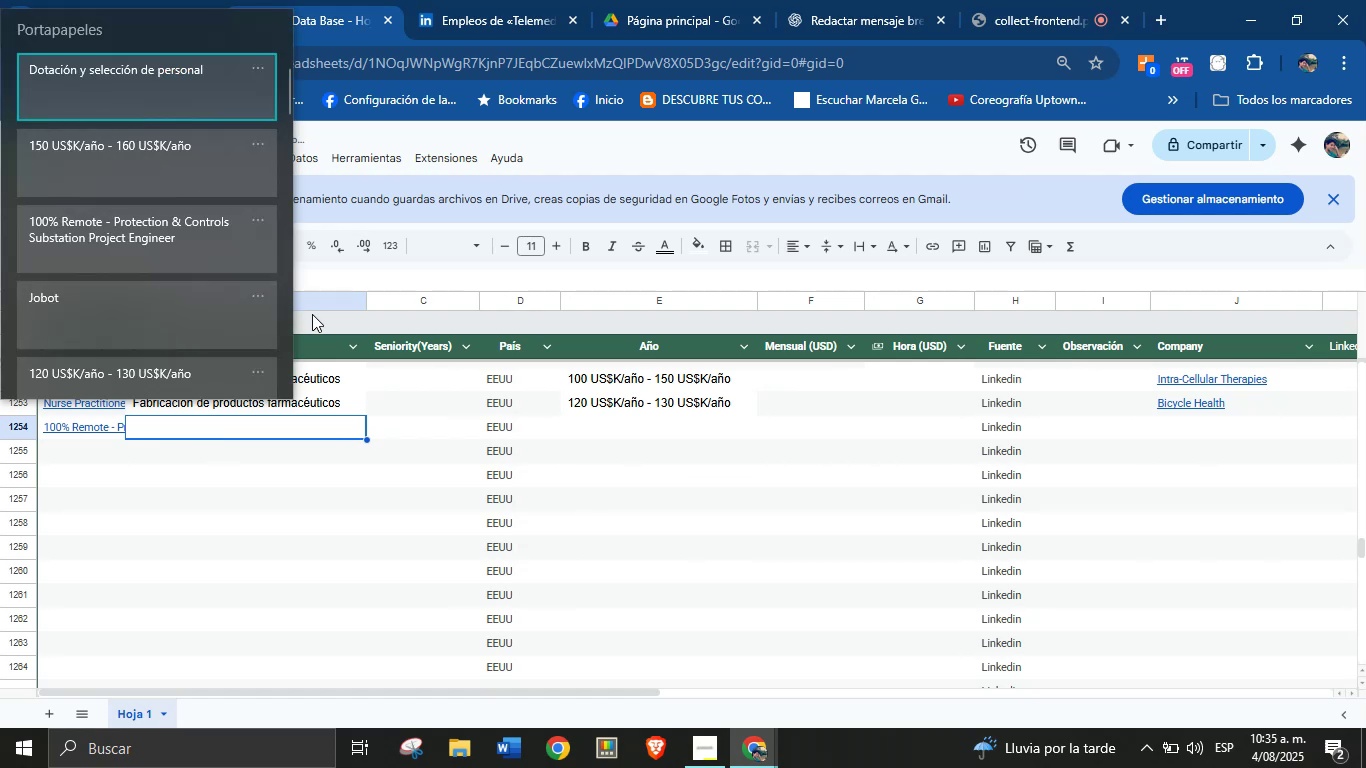 
left_click([135, 75])
 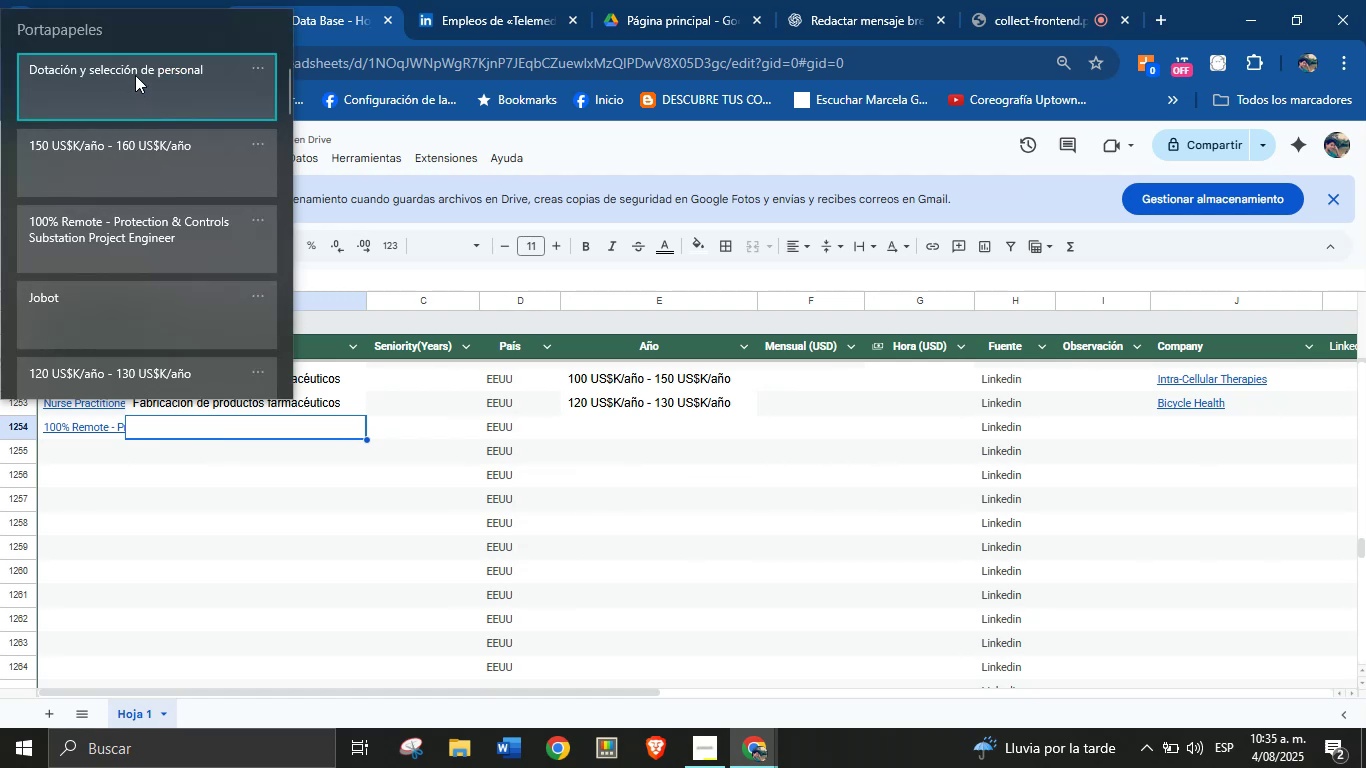 
key(Control+ControlLeft)
 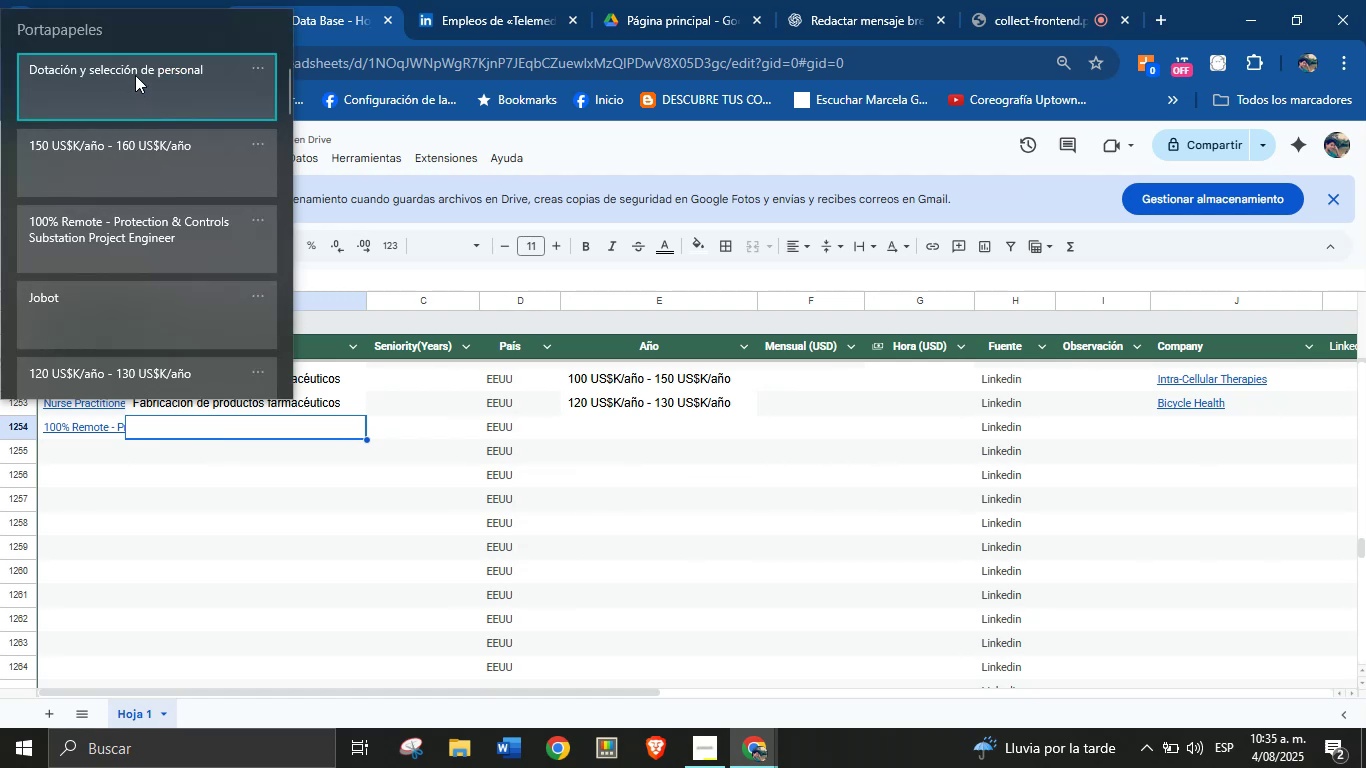 
key(Control+V)
 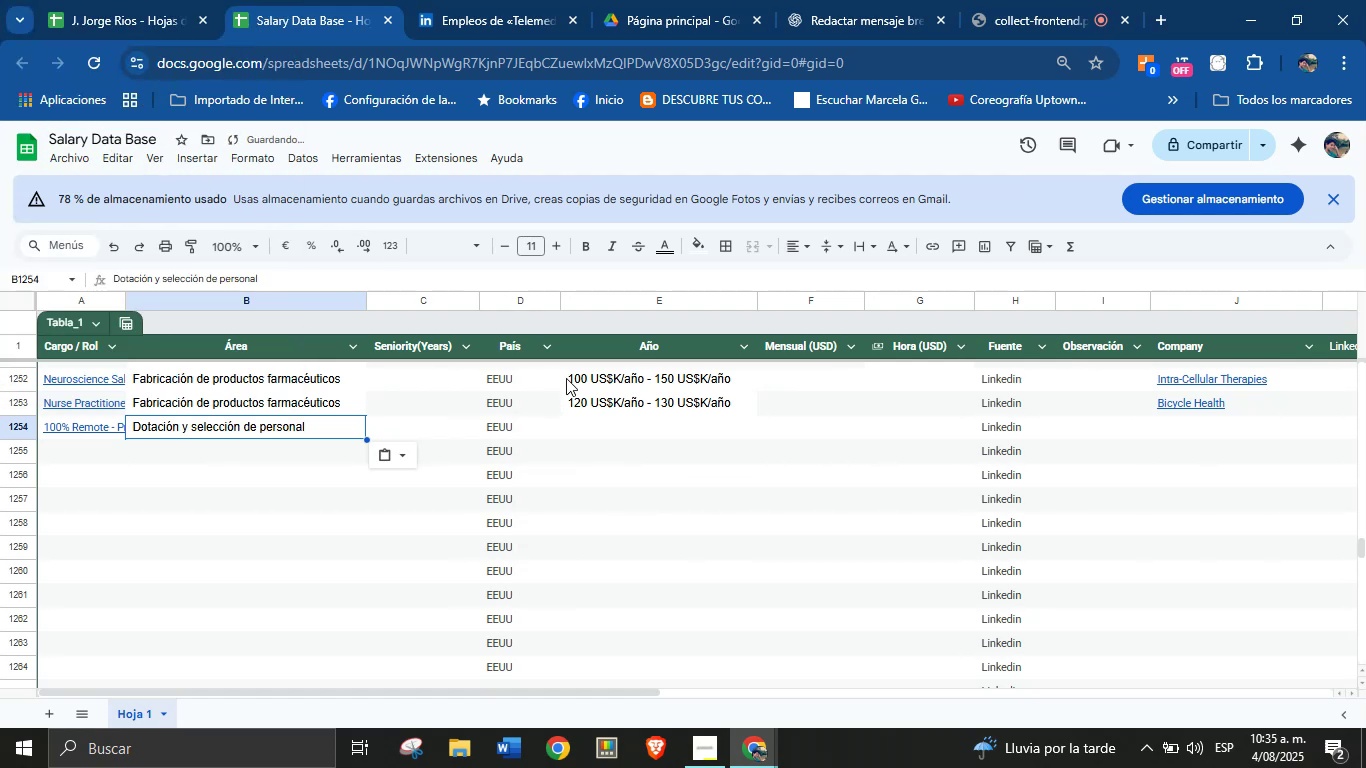 
left_click([608, 432])
 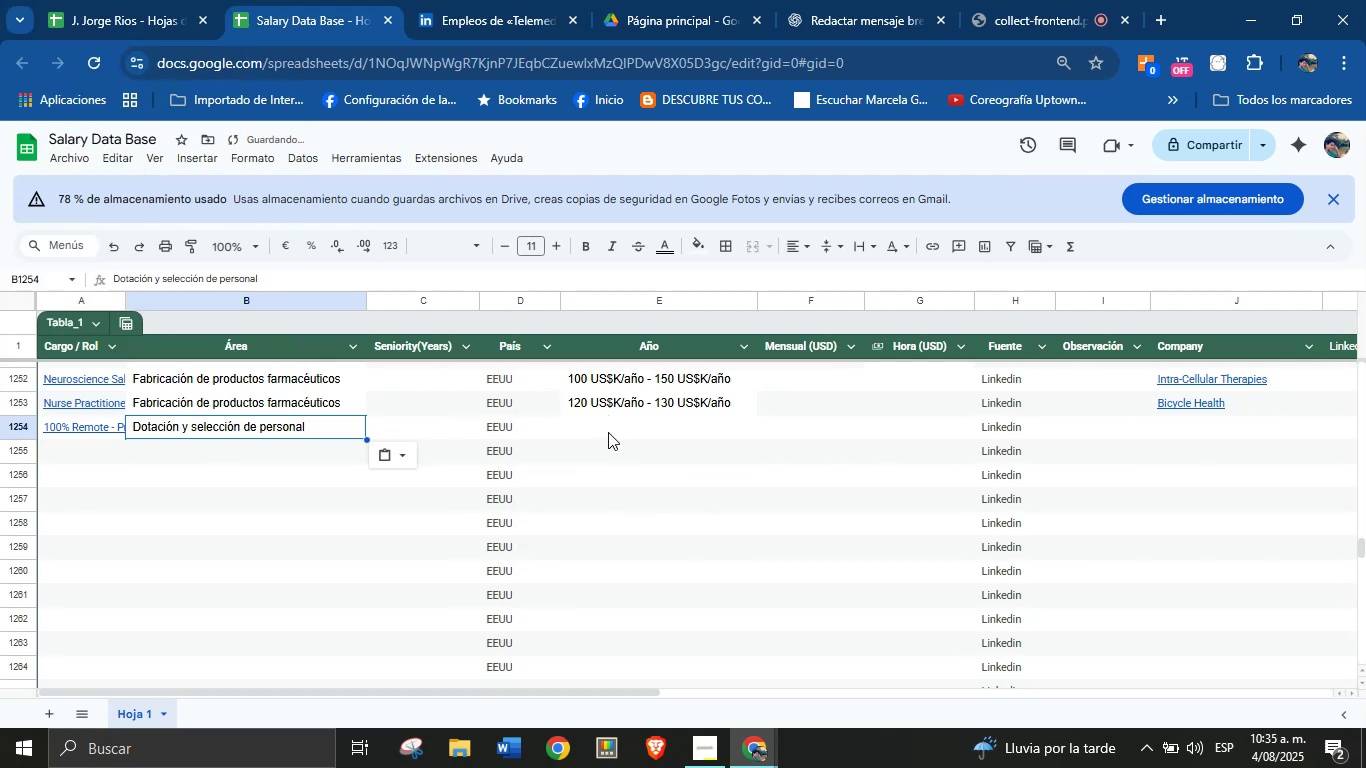 
key(Meta+MetaLeft)
 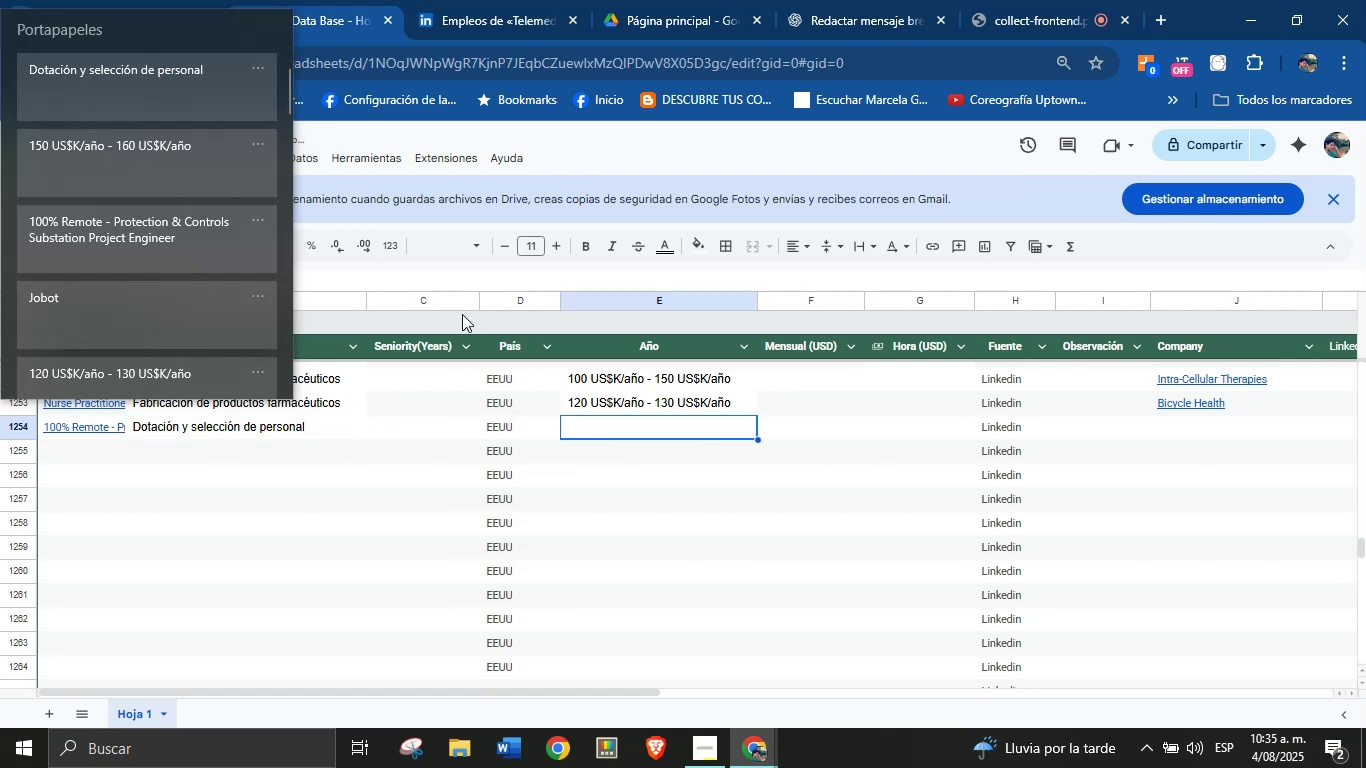 
key(Meta+MetaLeft)
 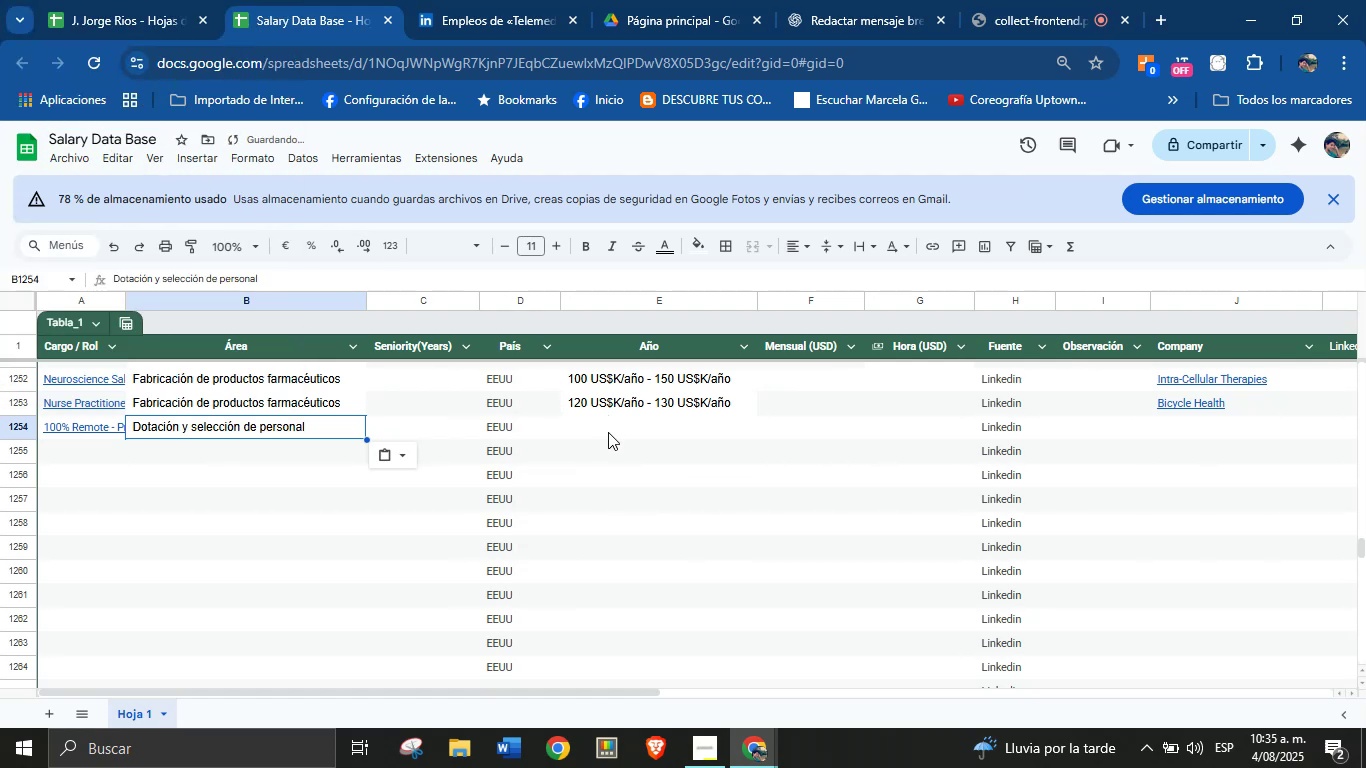 
key(Meta+V)
 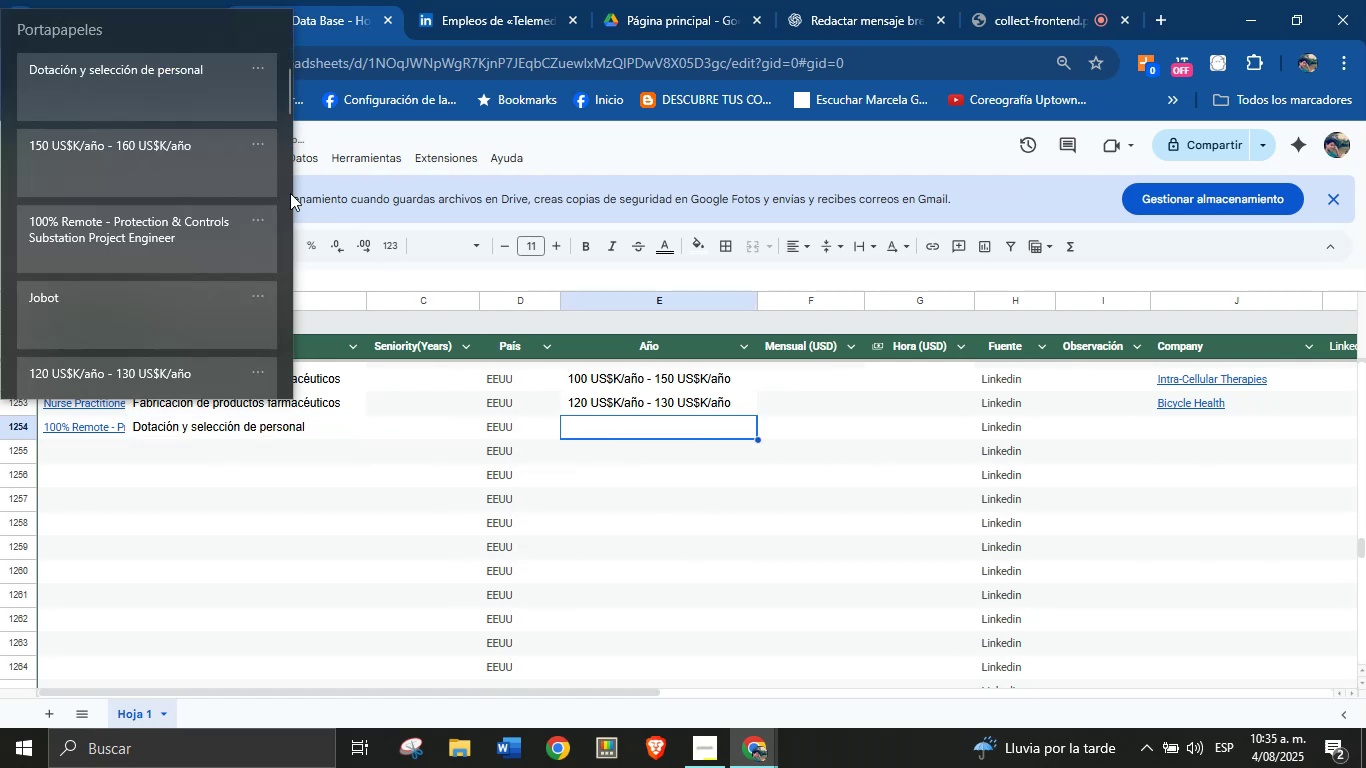 
left_click([171, 163])
 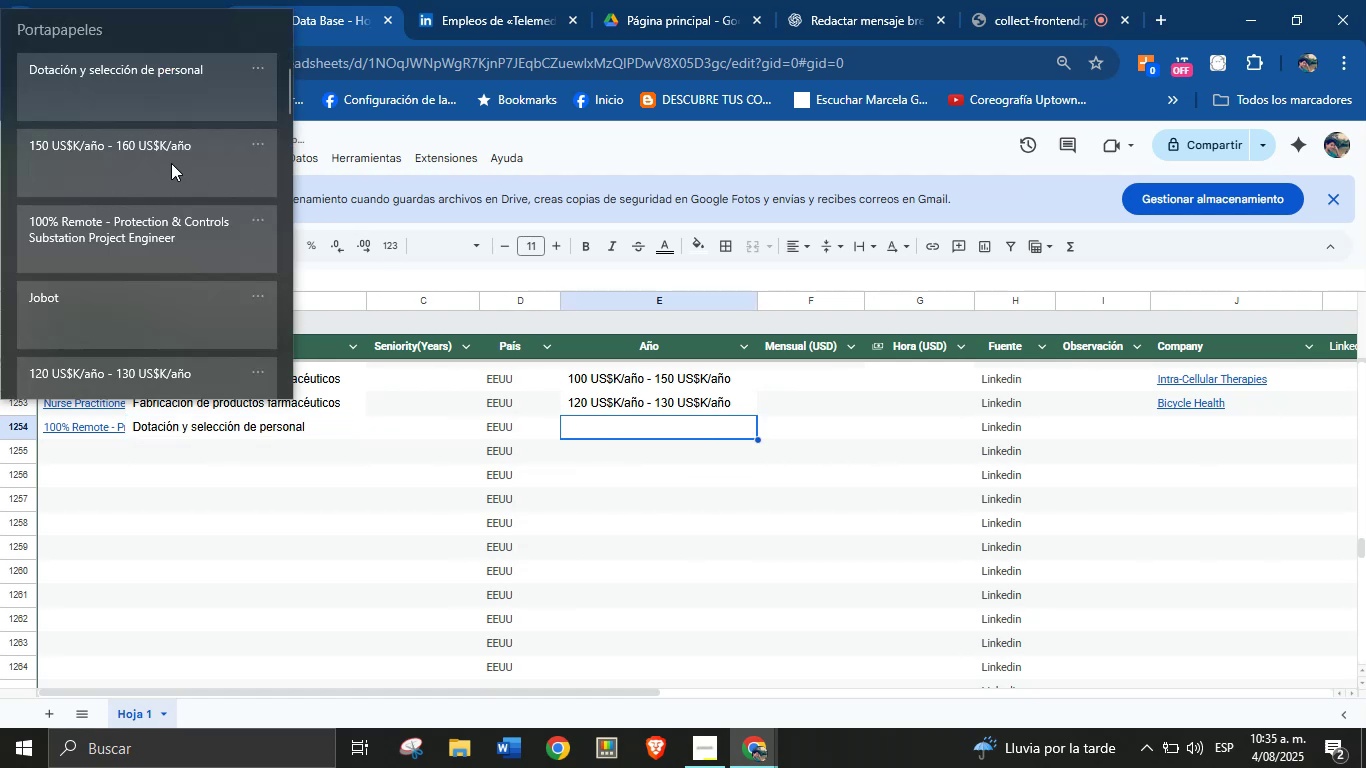 
key(Control+ControlLeft)
 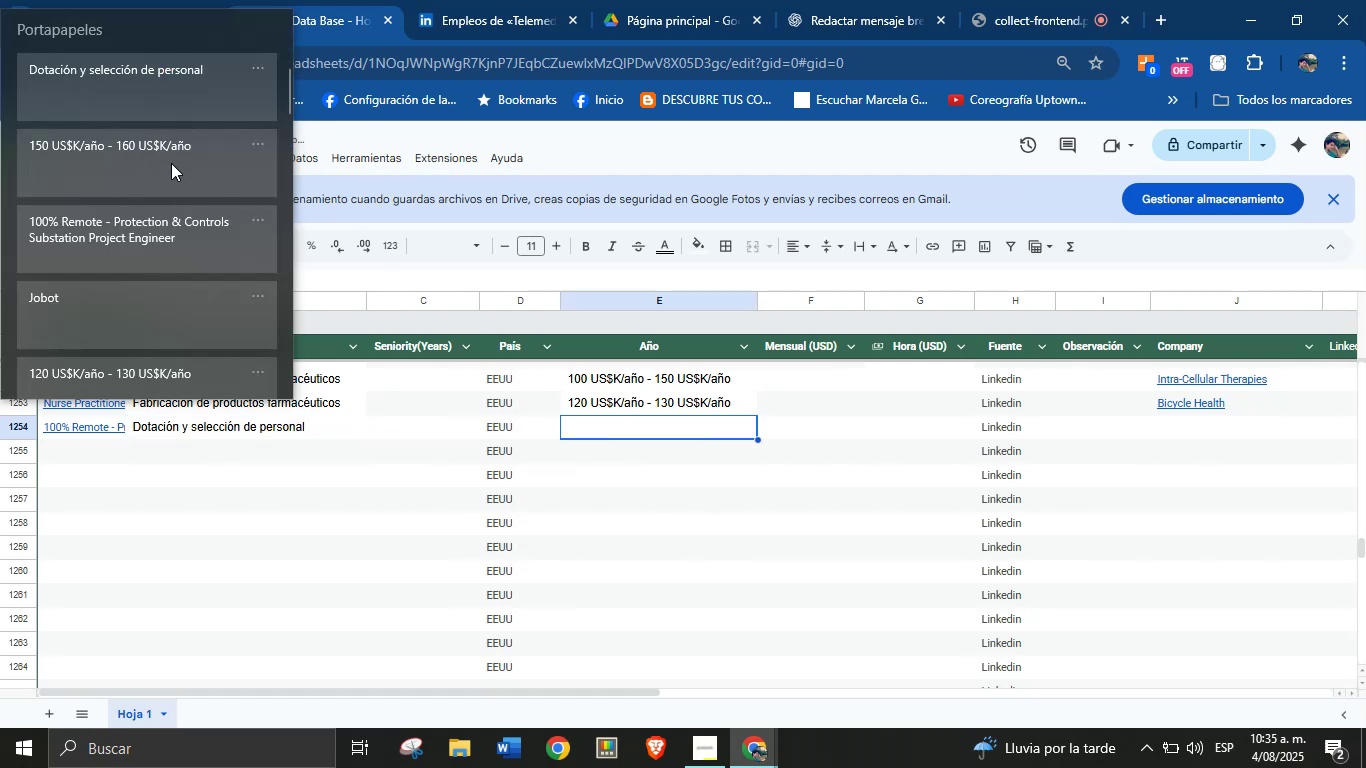 
key(Control+V)
 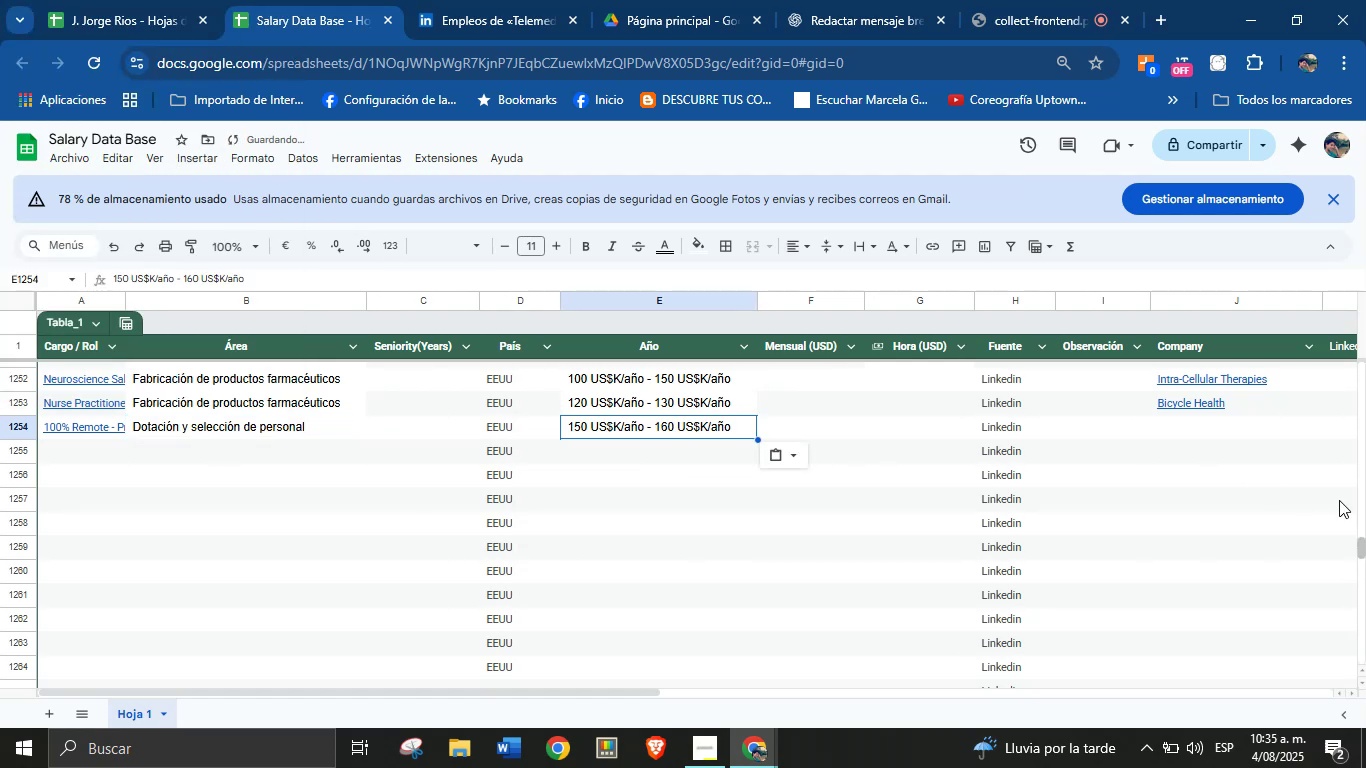 
left_click([1199, 432])
 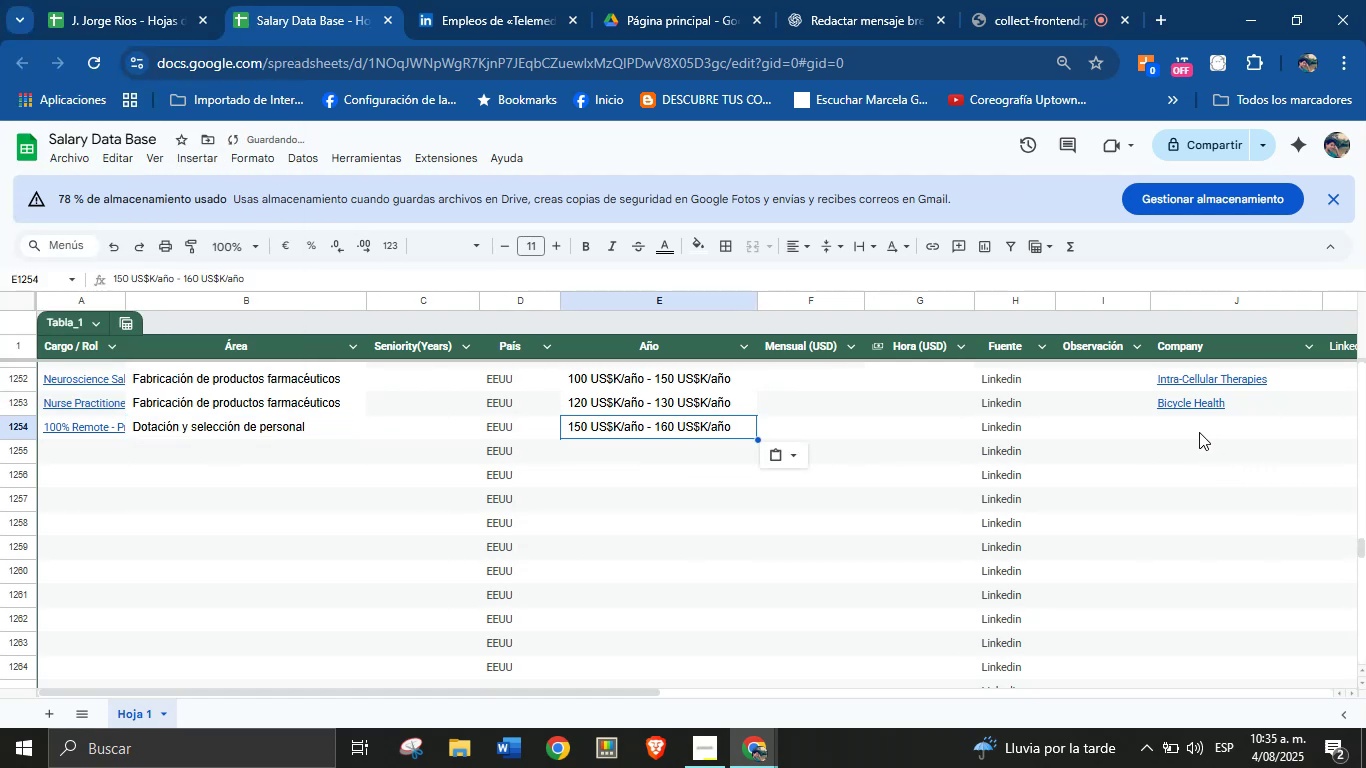 
key(Meta+MetaLeft)
 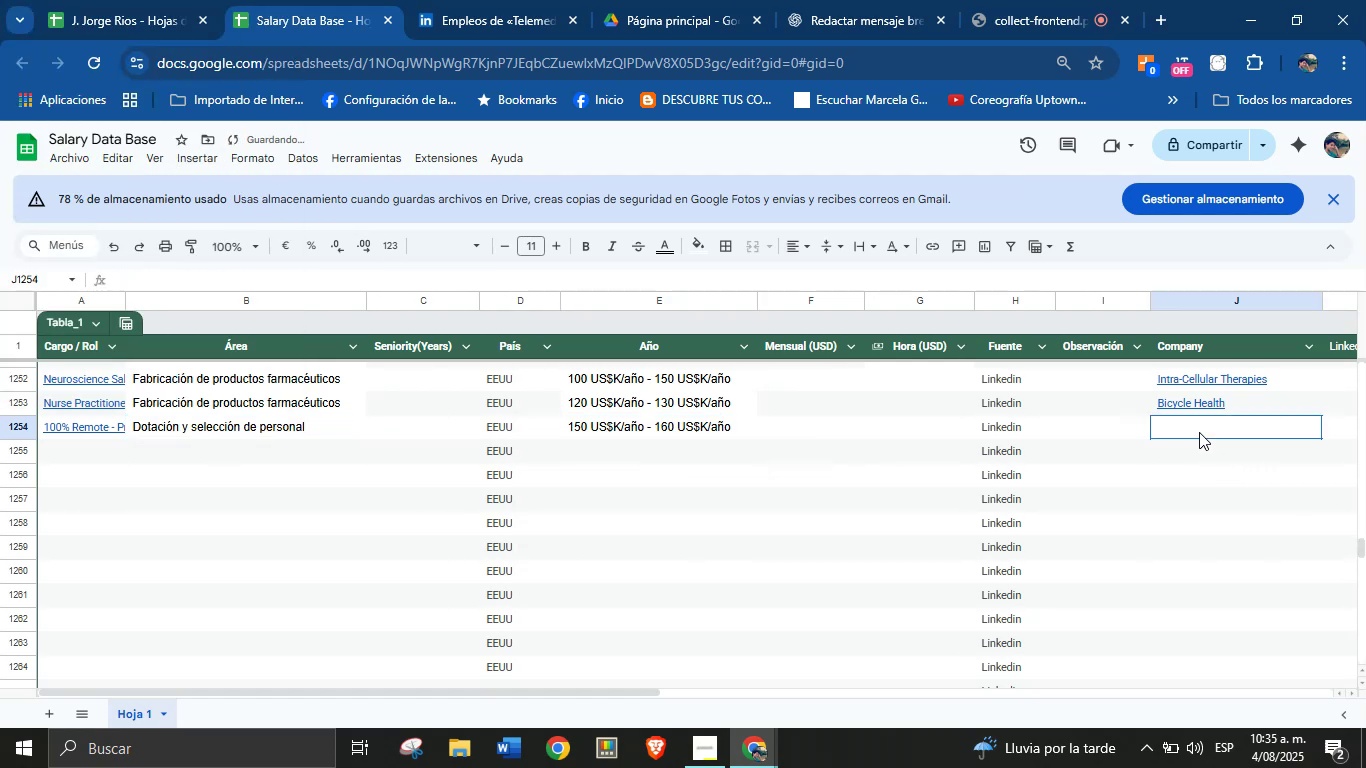 
key(Meta+MetaLeft)
 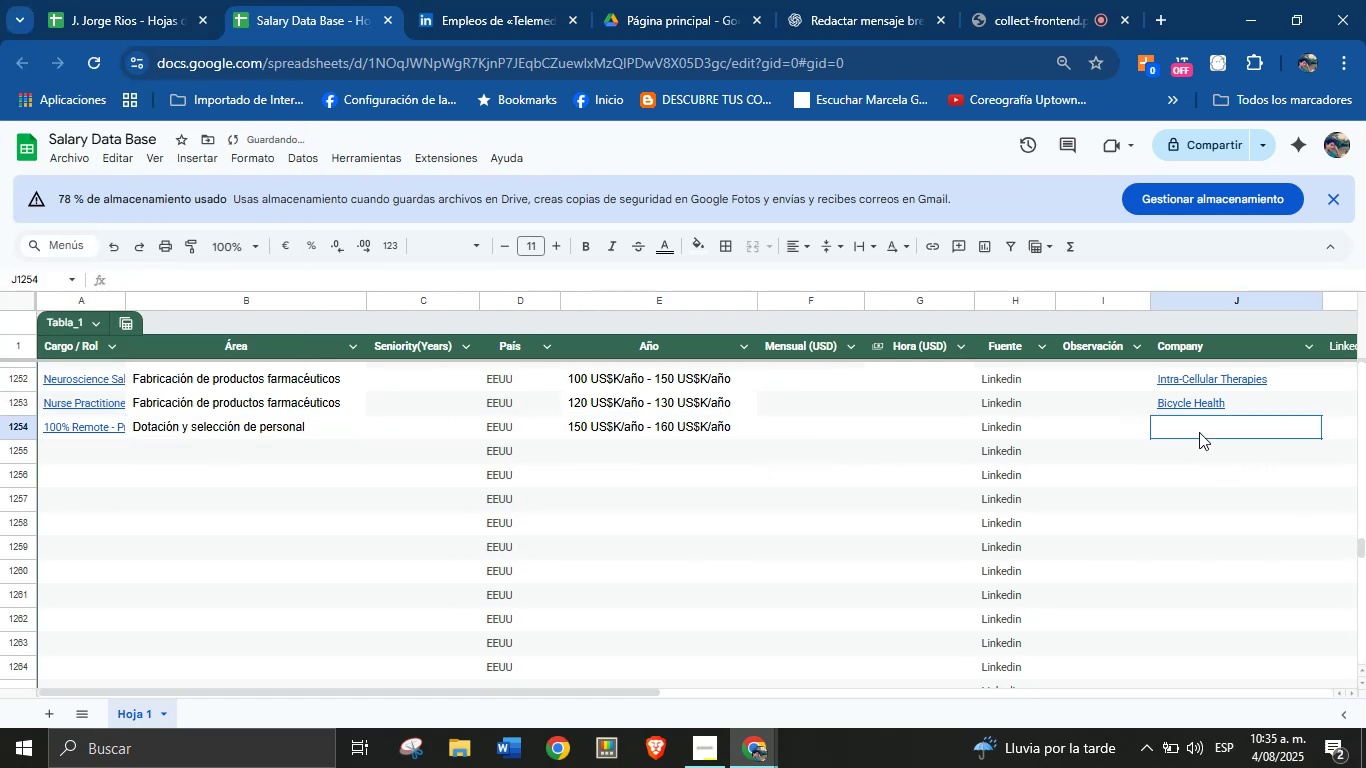 
key(Meta+V)
 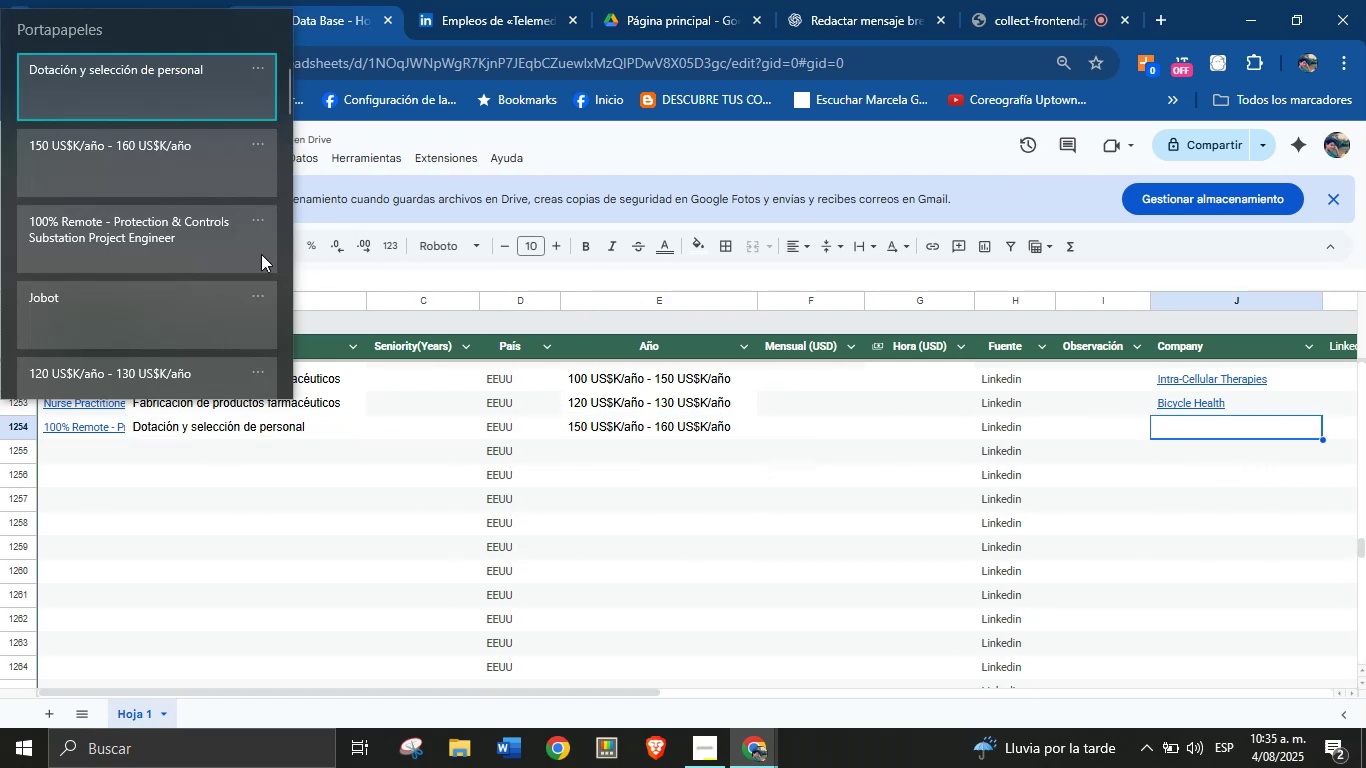 
left_click([148, 295])
 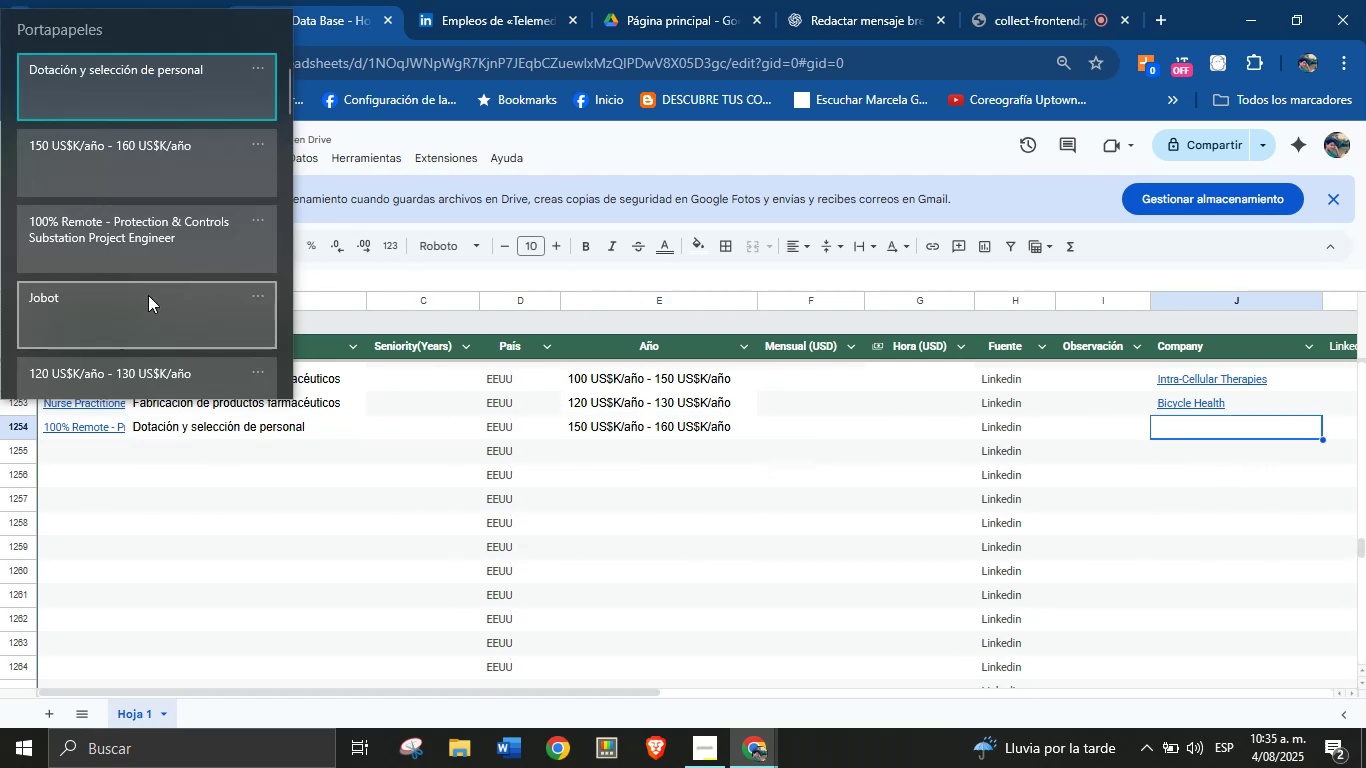 
key(Control+ControlLeft)
 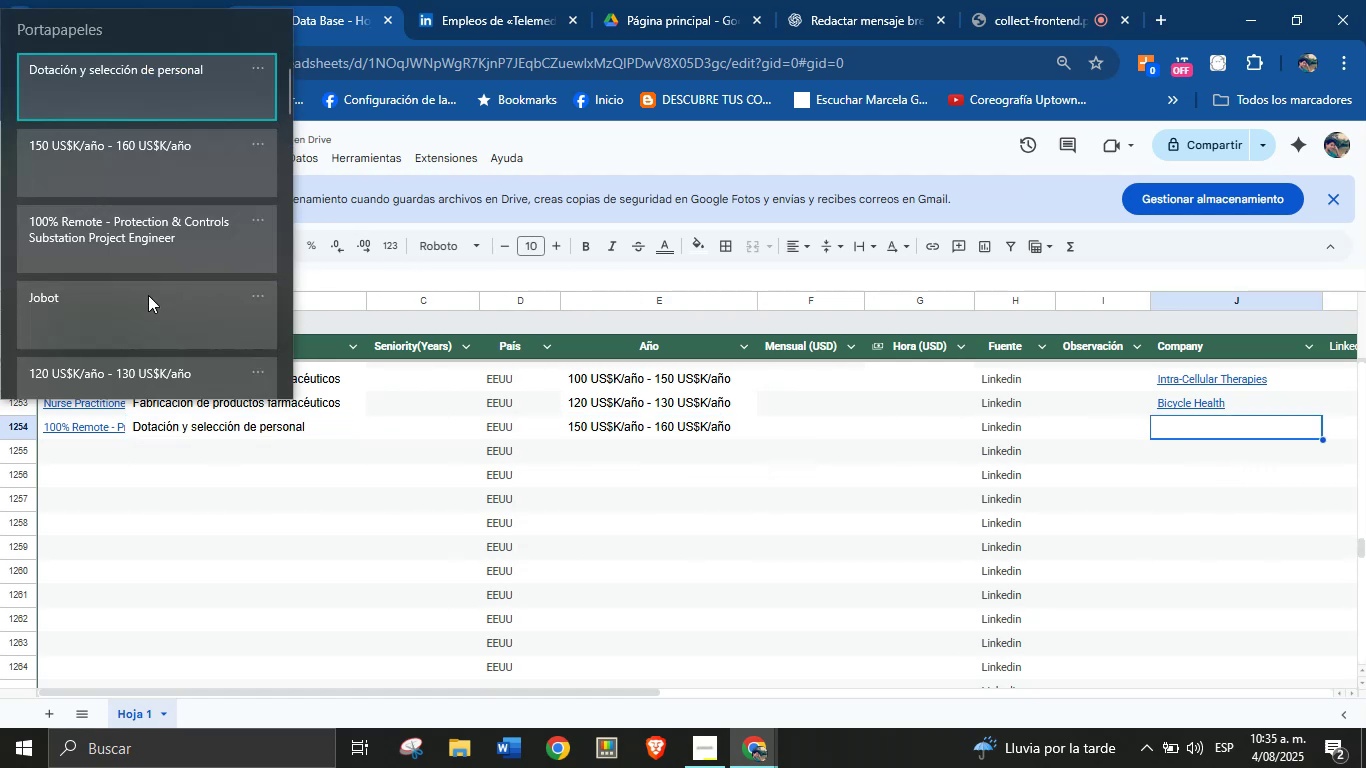 
key(Control+V)
 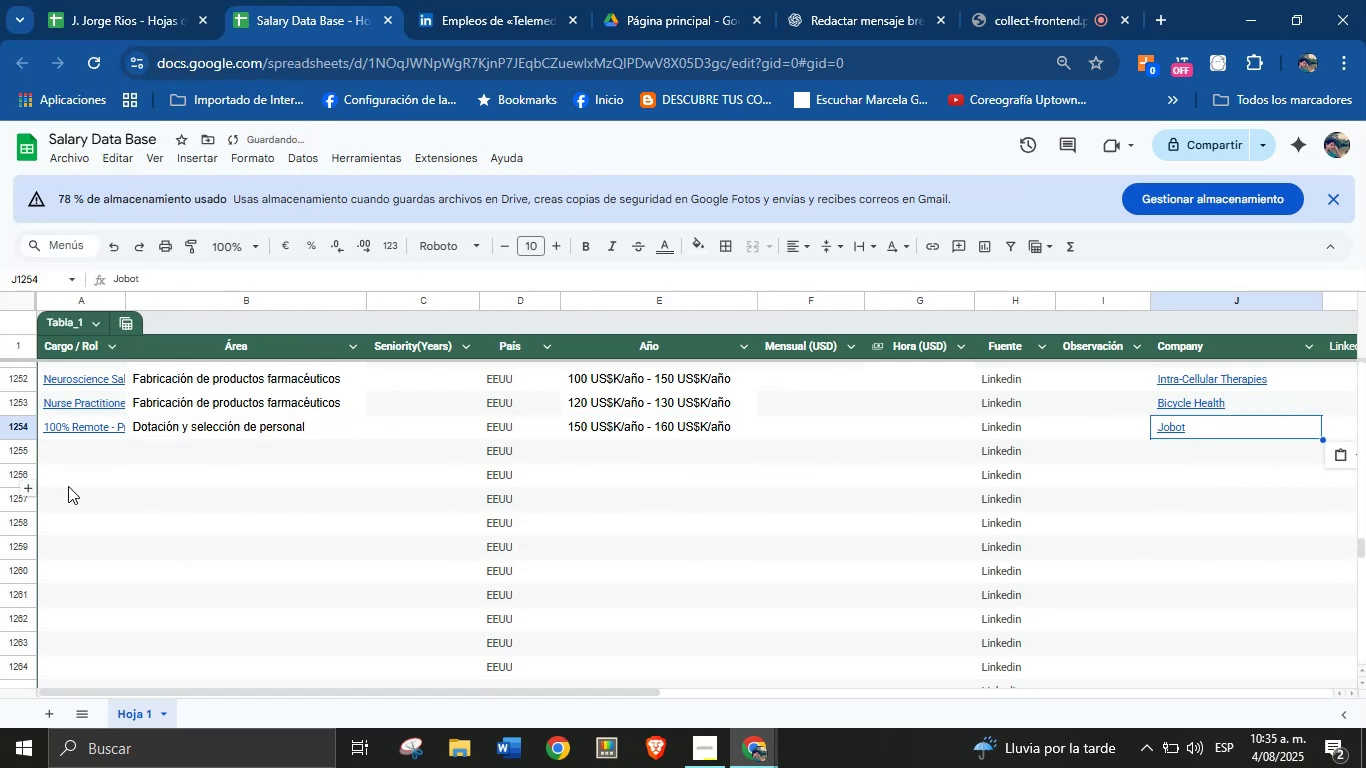 
left_click([83, 450])
 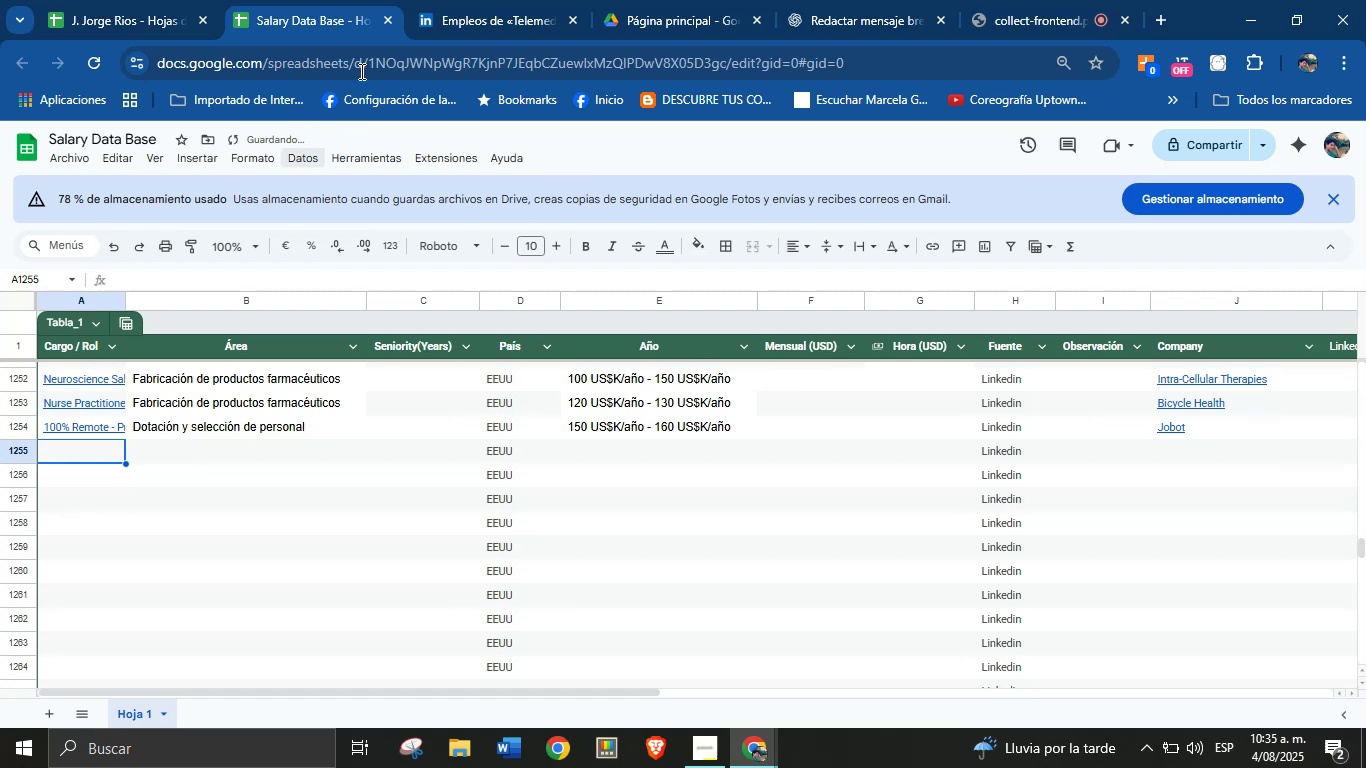 
left_click([448, 0])
 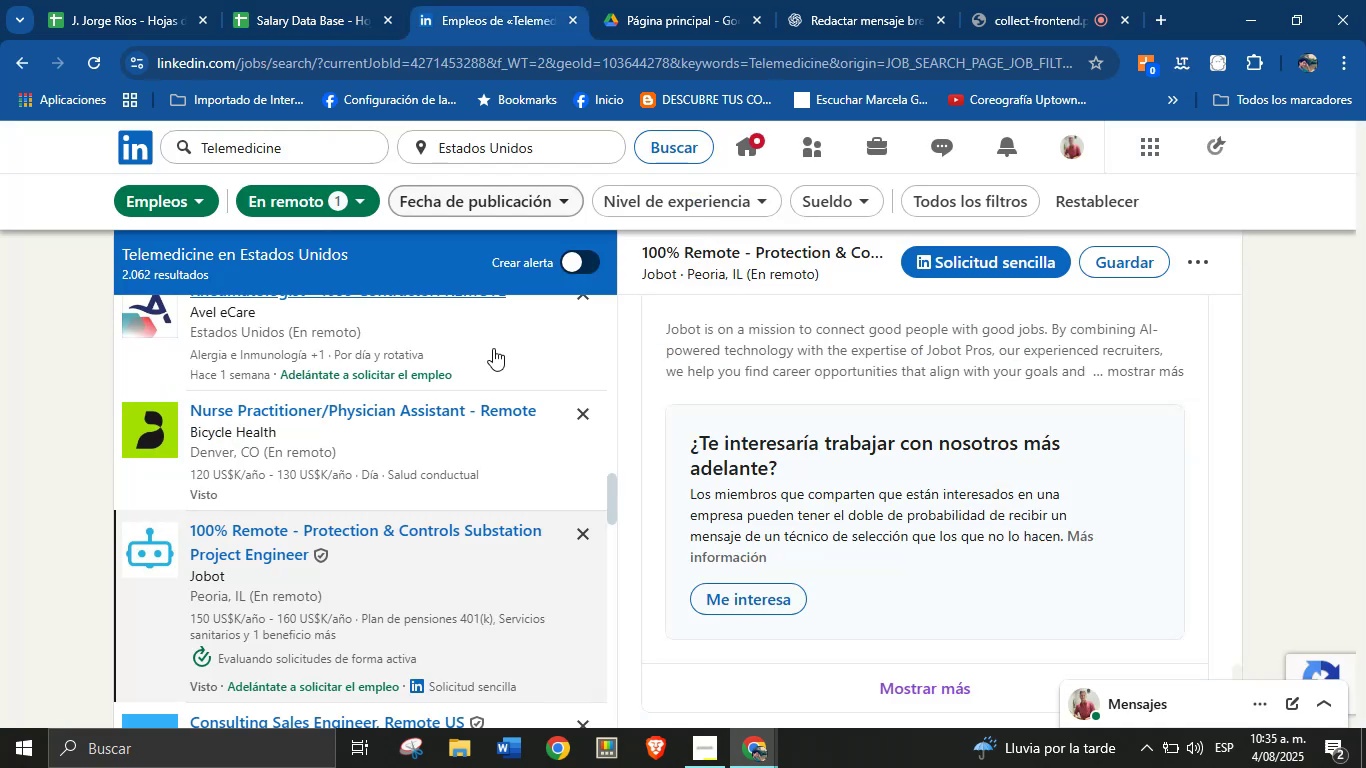 
scroll: coordinate [428, 379], scroll_direction: down, amount: 1.0
 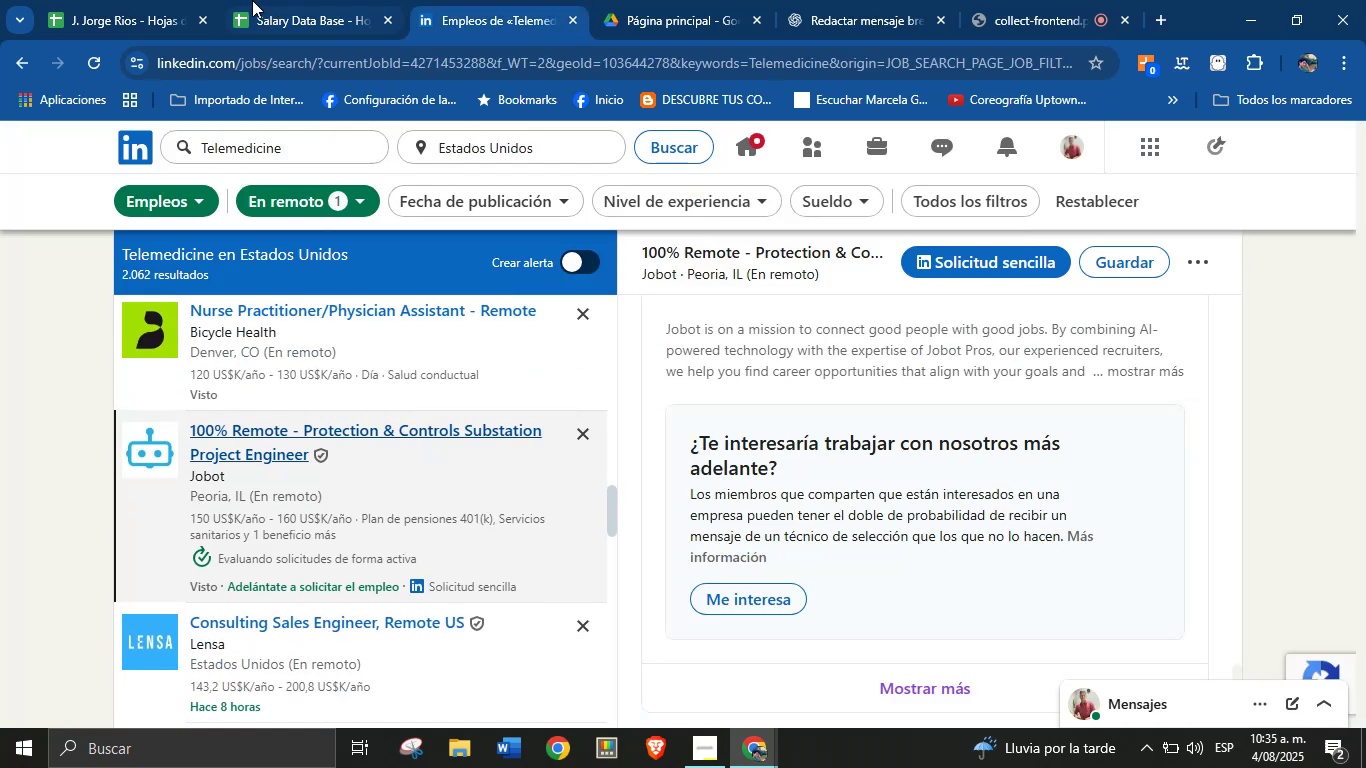 
left_click([280, 0])
 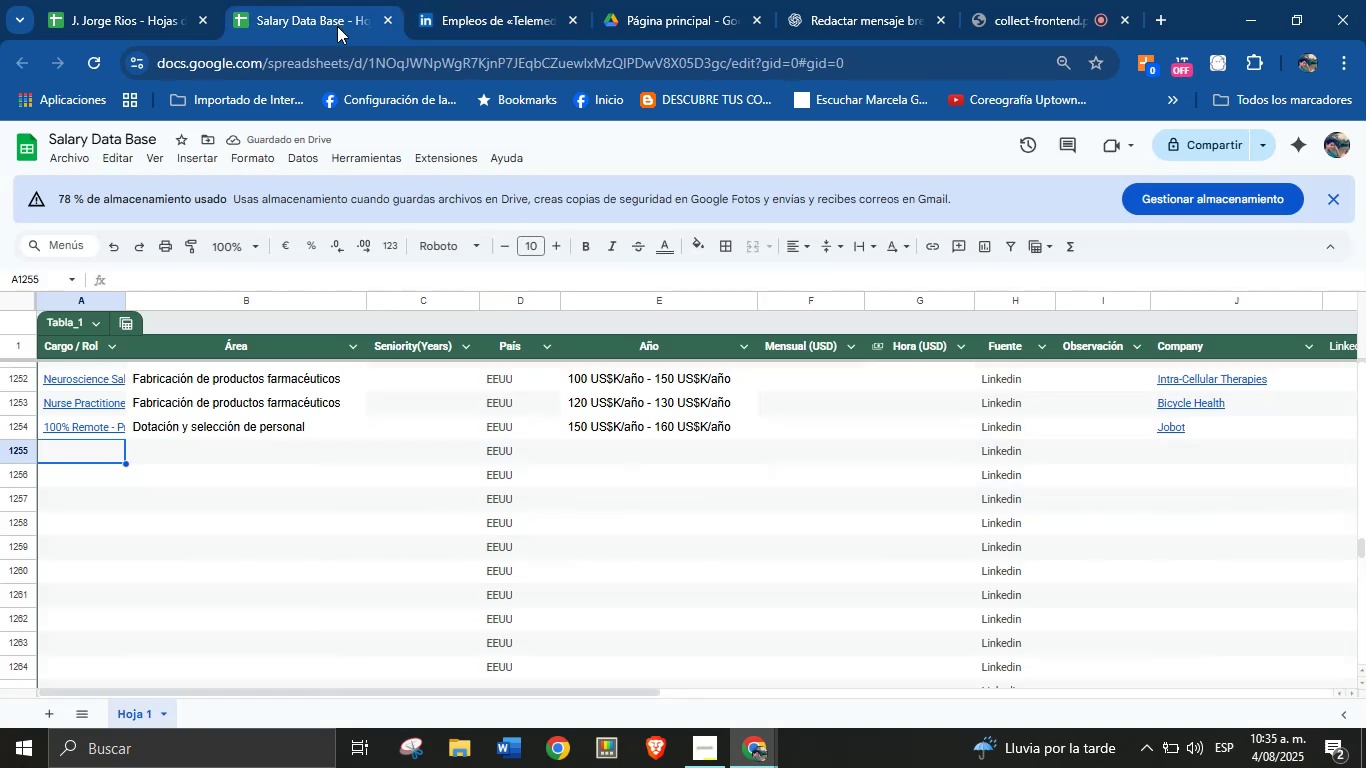 
left_click([459, 0])
 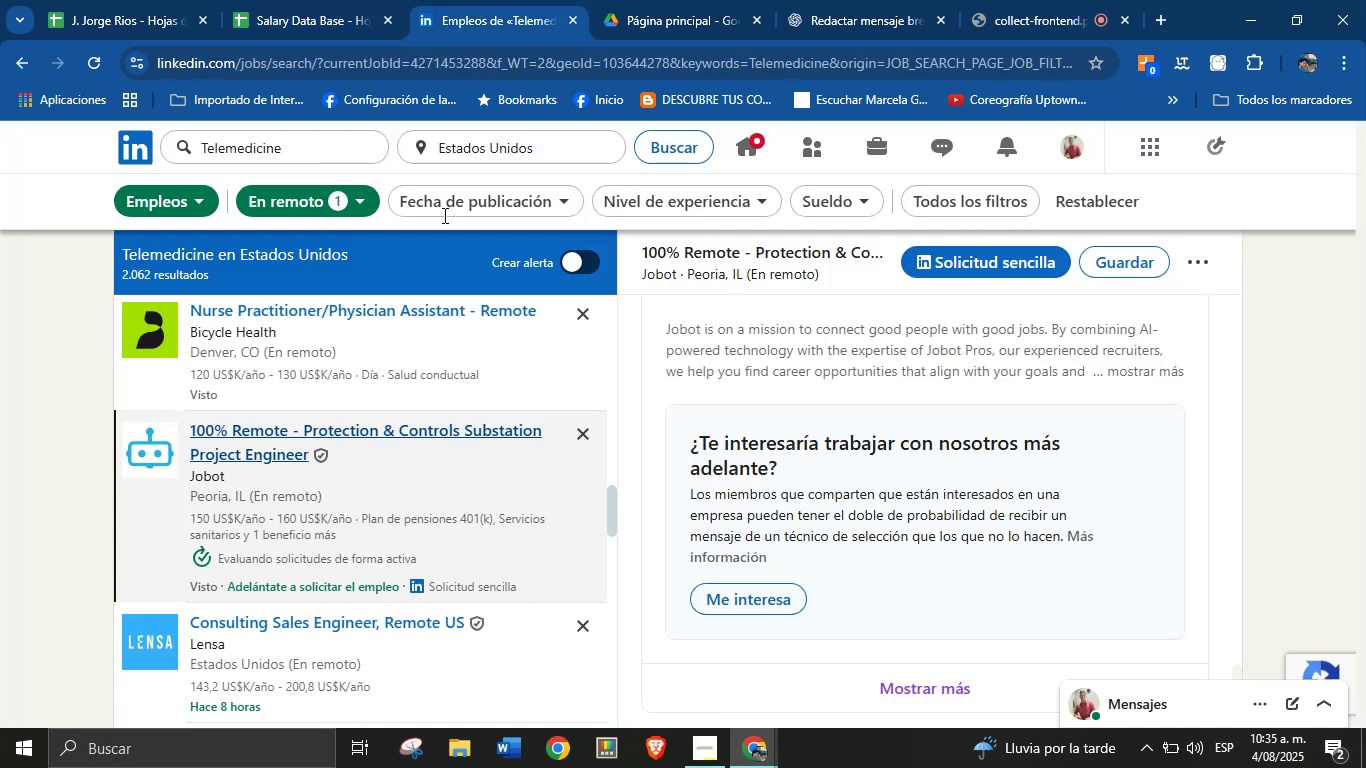 
scroll: coordinate [405, 399], scroll_direction: down, amount: 2.0
 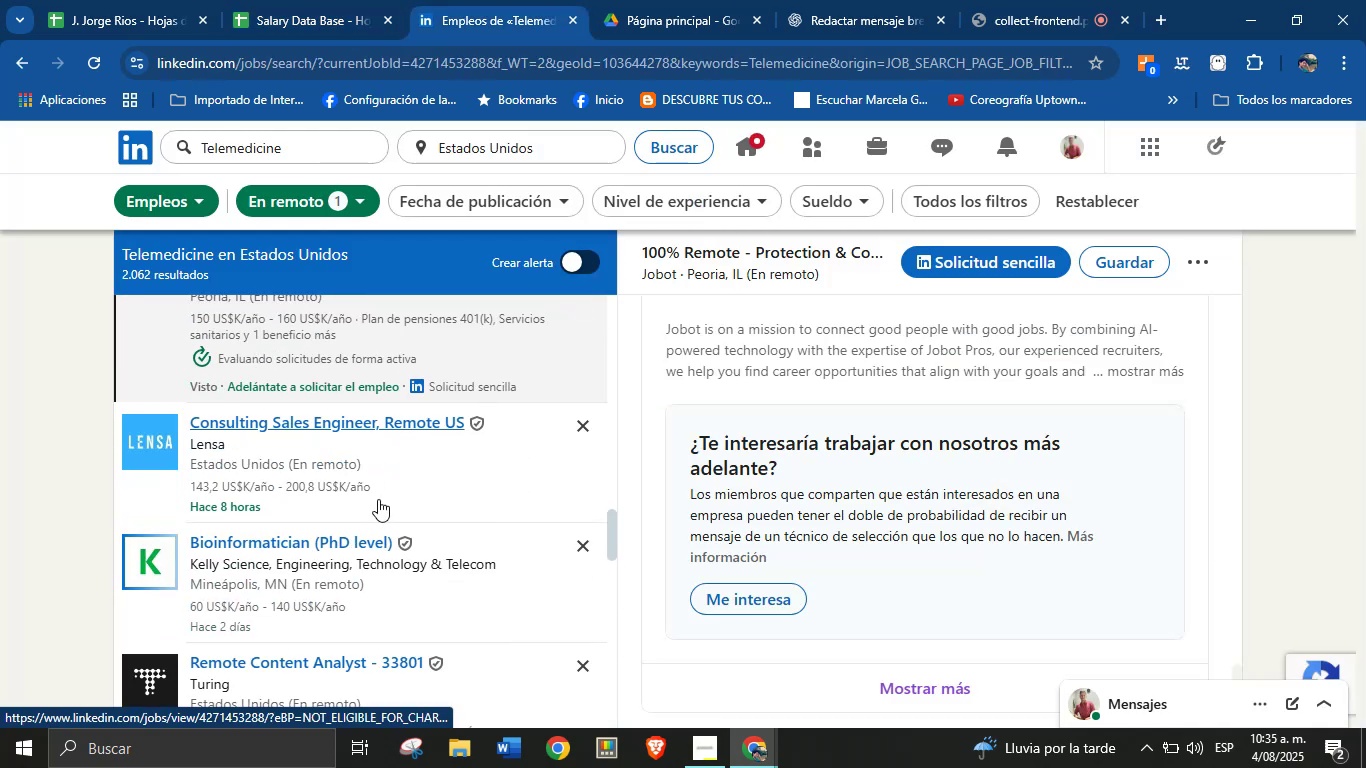 
left_click([381, 462])
 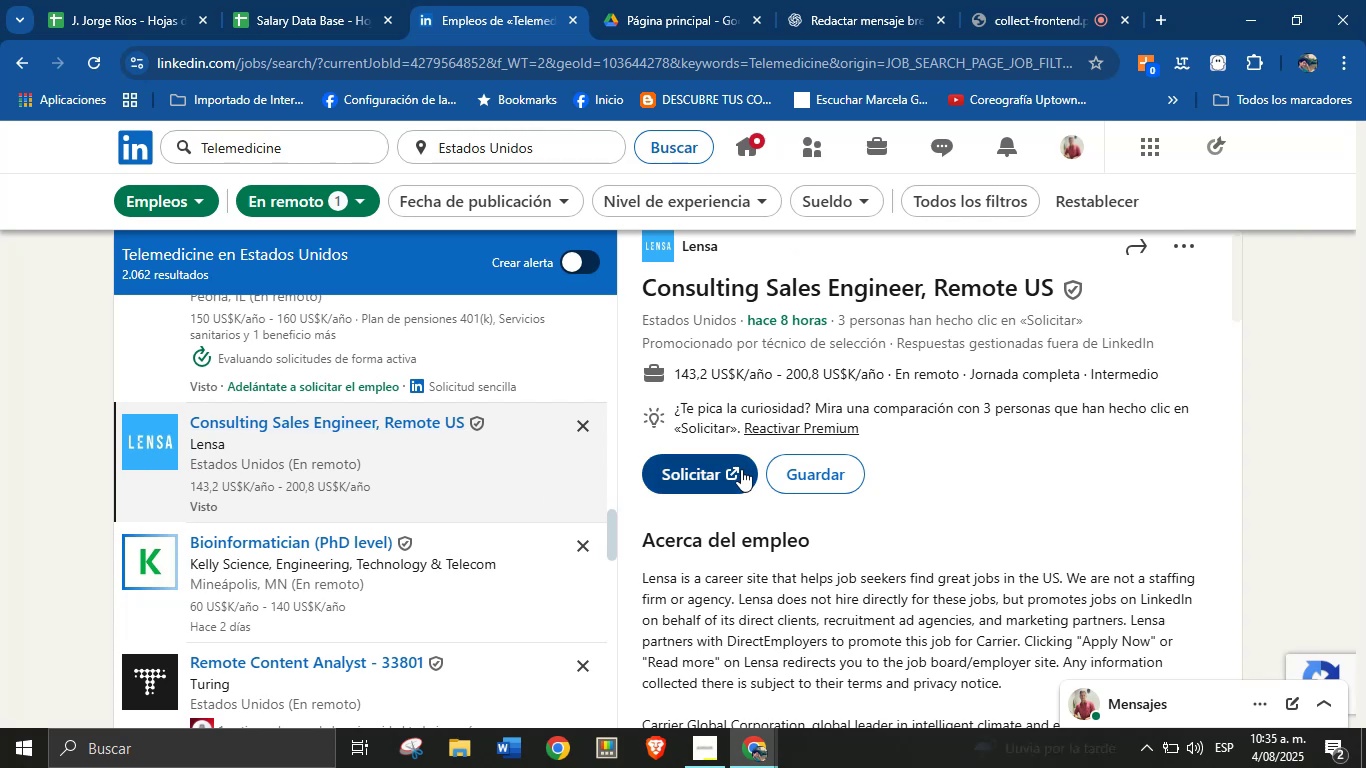 
wait(7.03)
 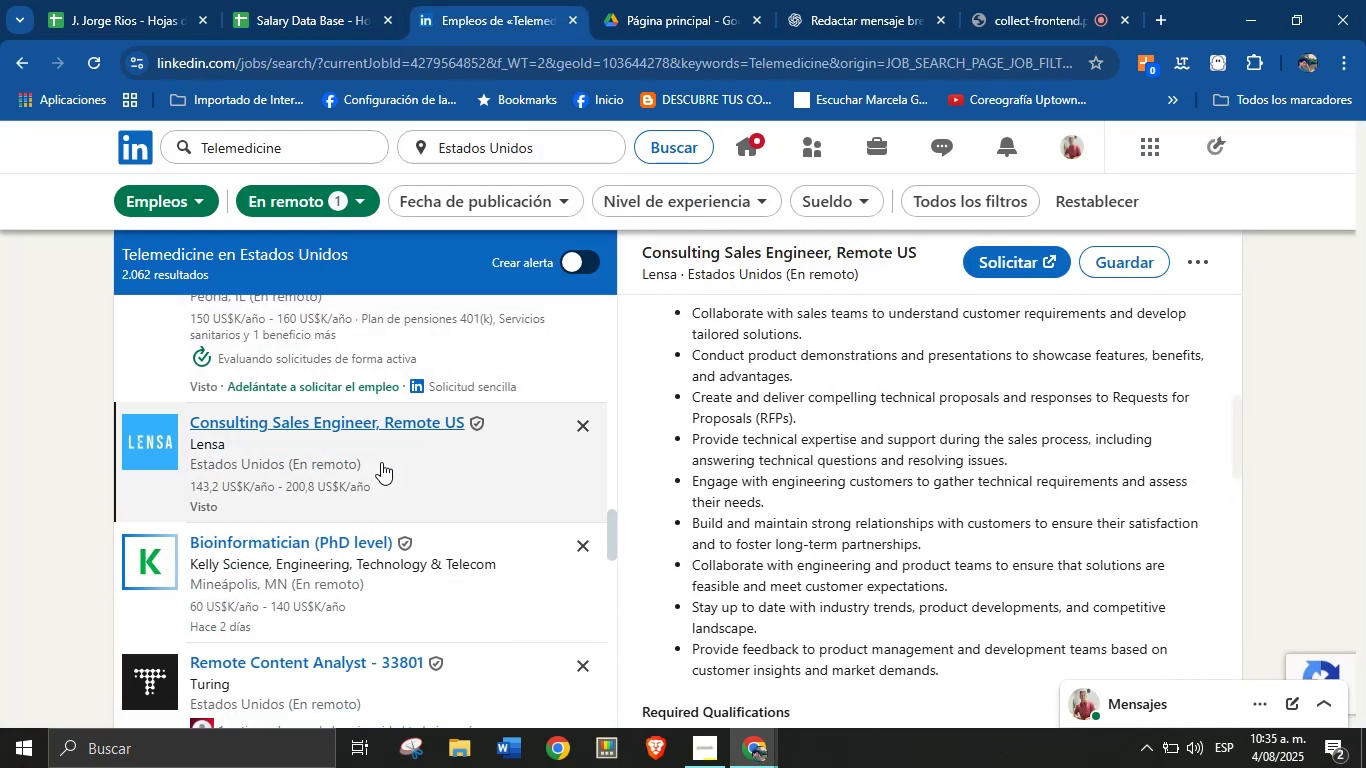 
scroll: coordinate [761, 359], scroll_direction: up, amount: 2.0
 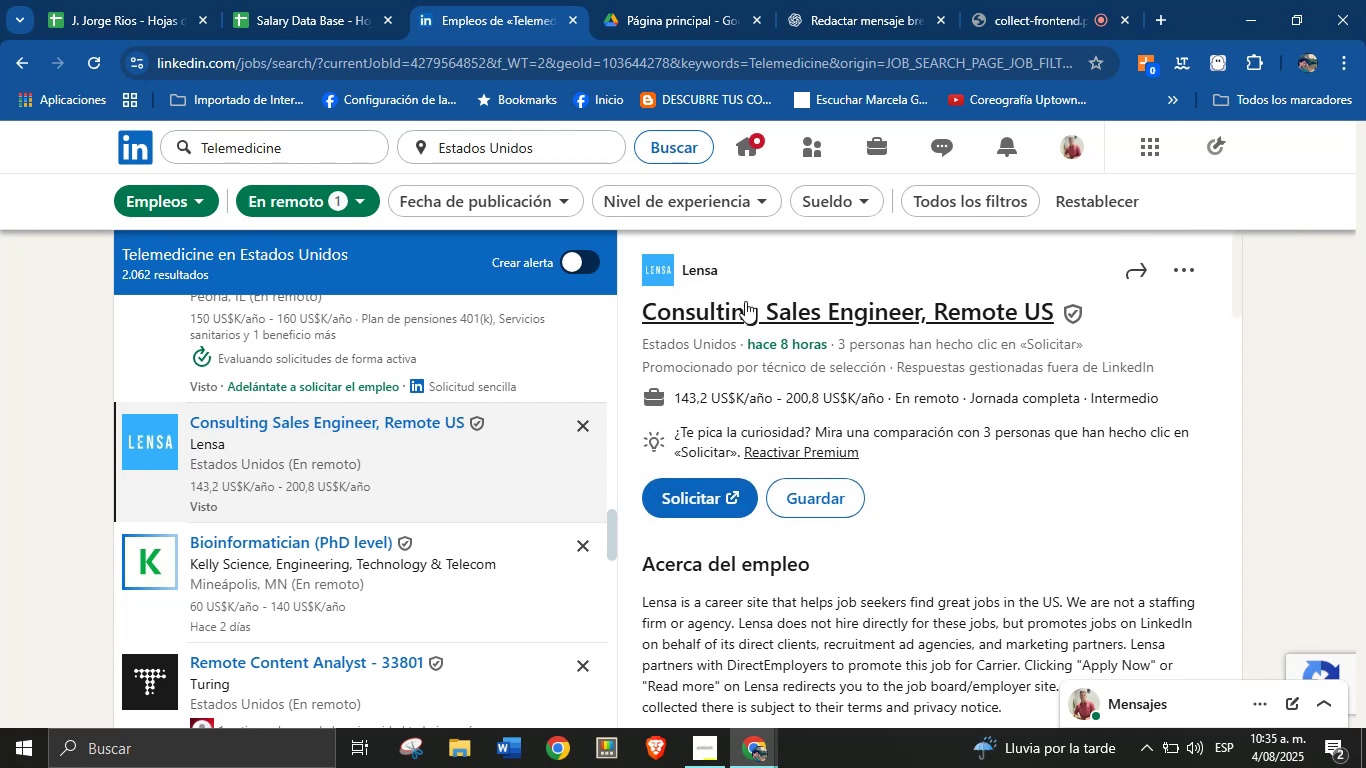 
left_click_drag(start_coordinate=[737, 273], to_coordinate=[678, 271])
 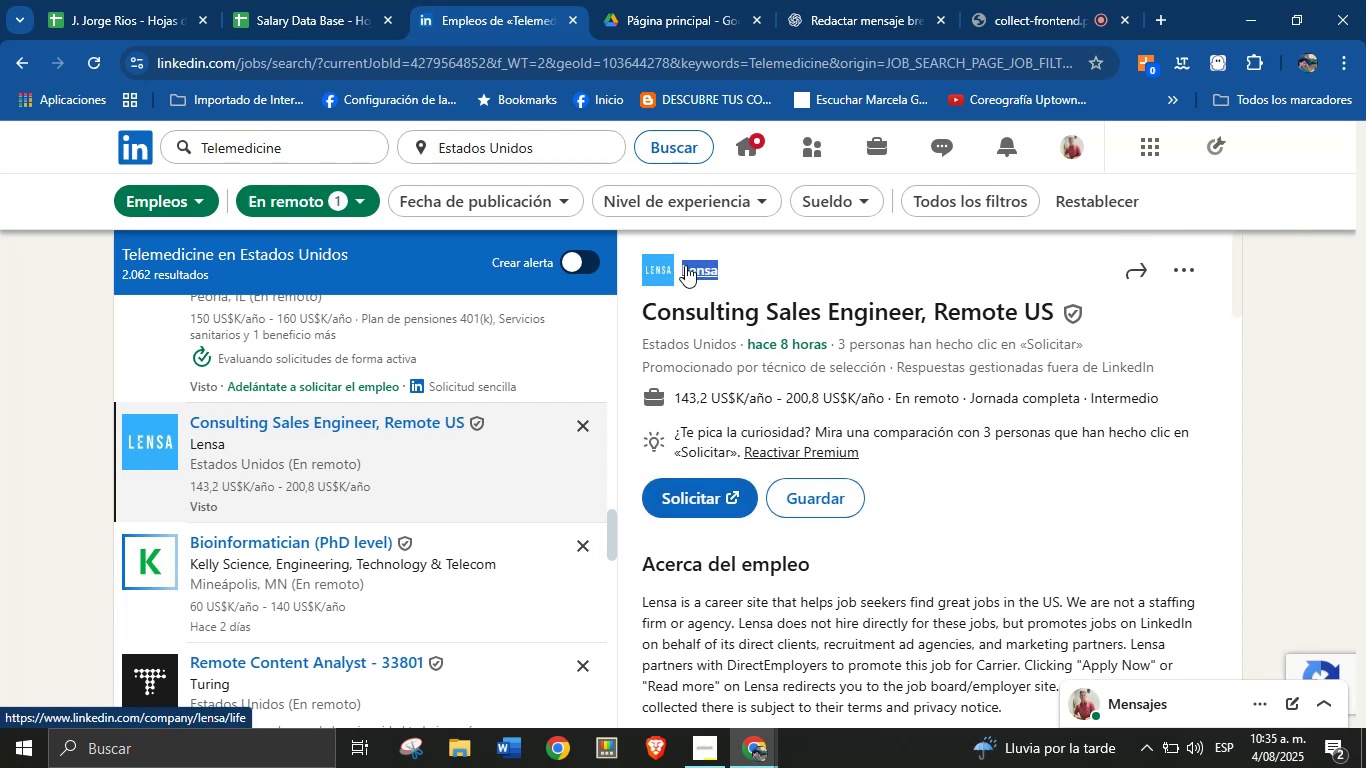 
key(Alt+Control+ControlLeft)
 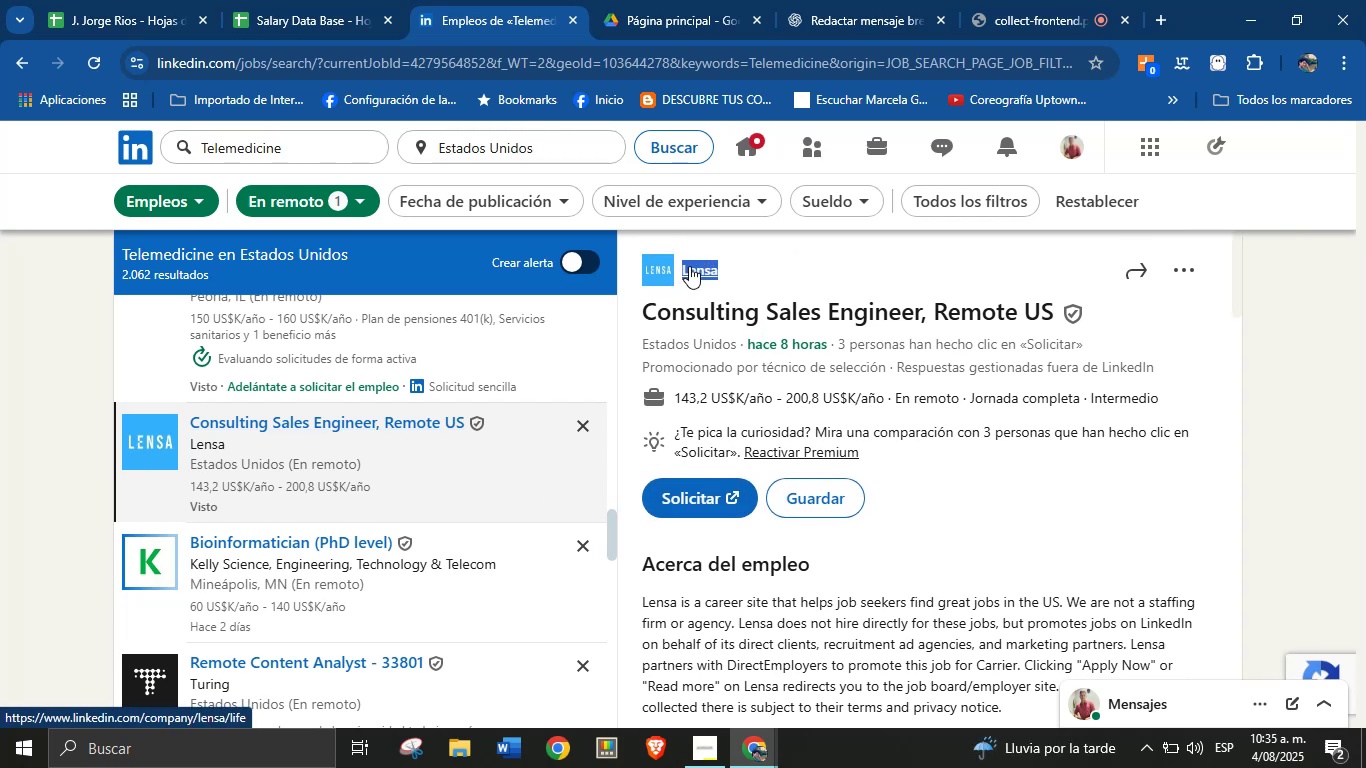 
key(Alt+AltLeft)
 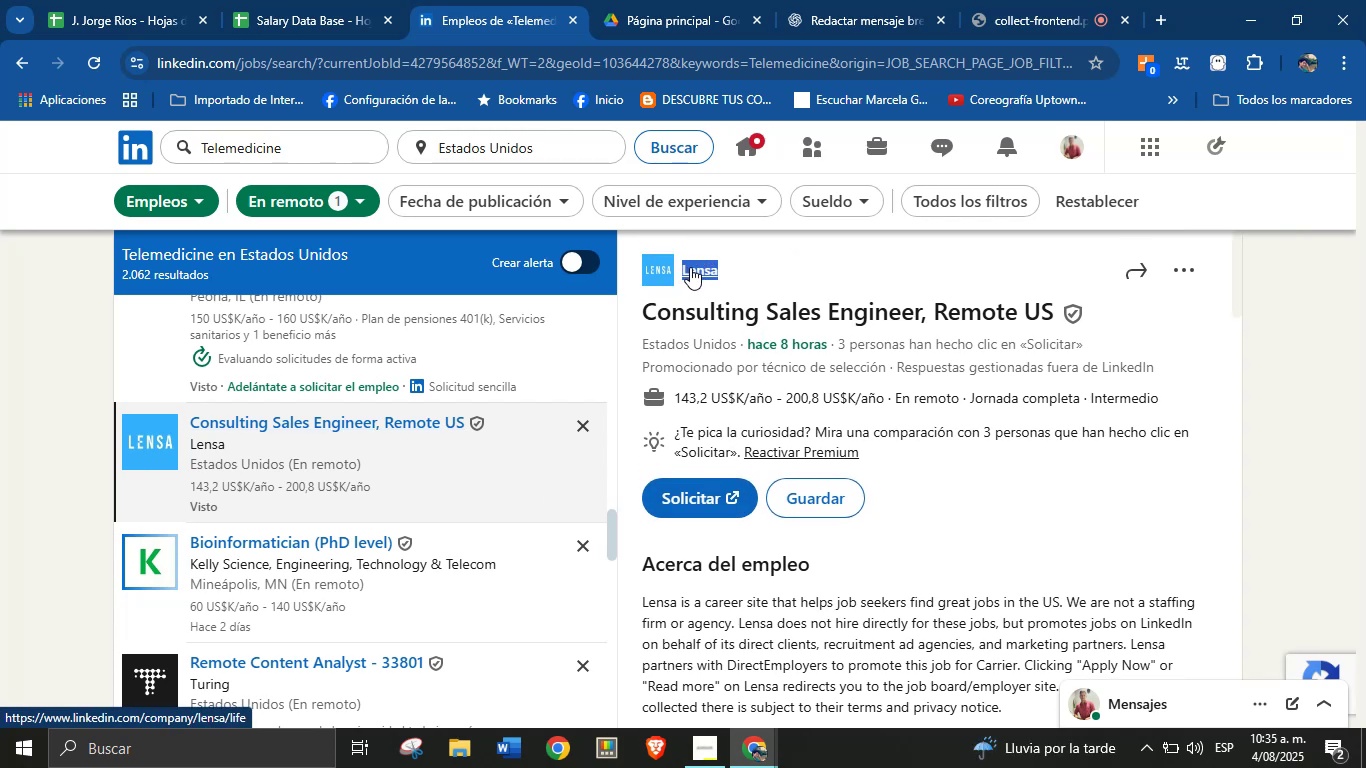 
key(Alt+Control+C)
 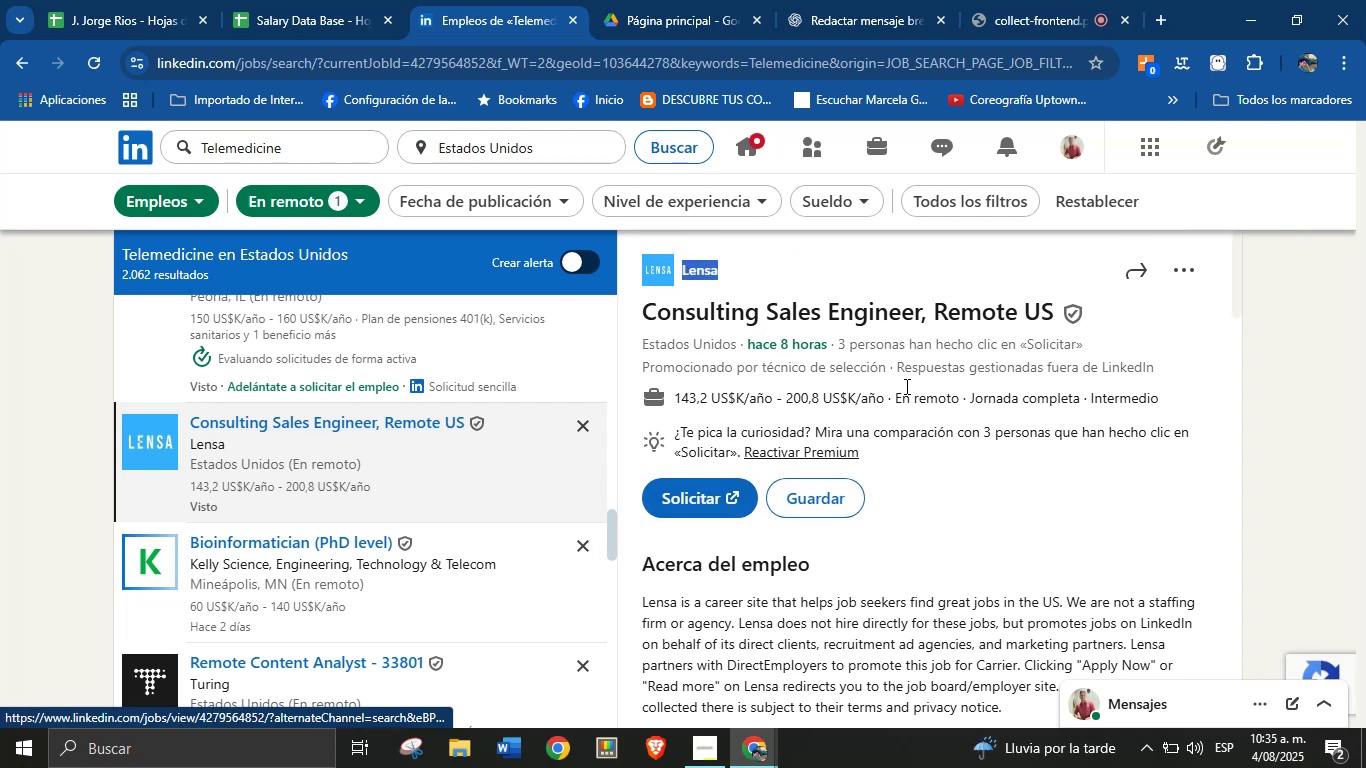 
left_click([981, 402])
 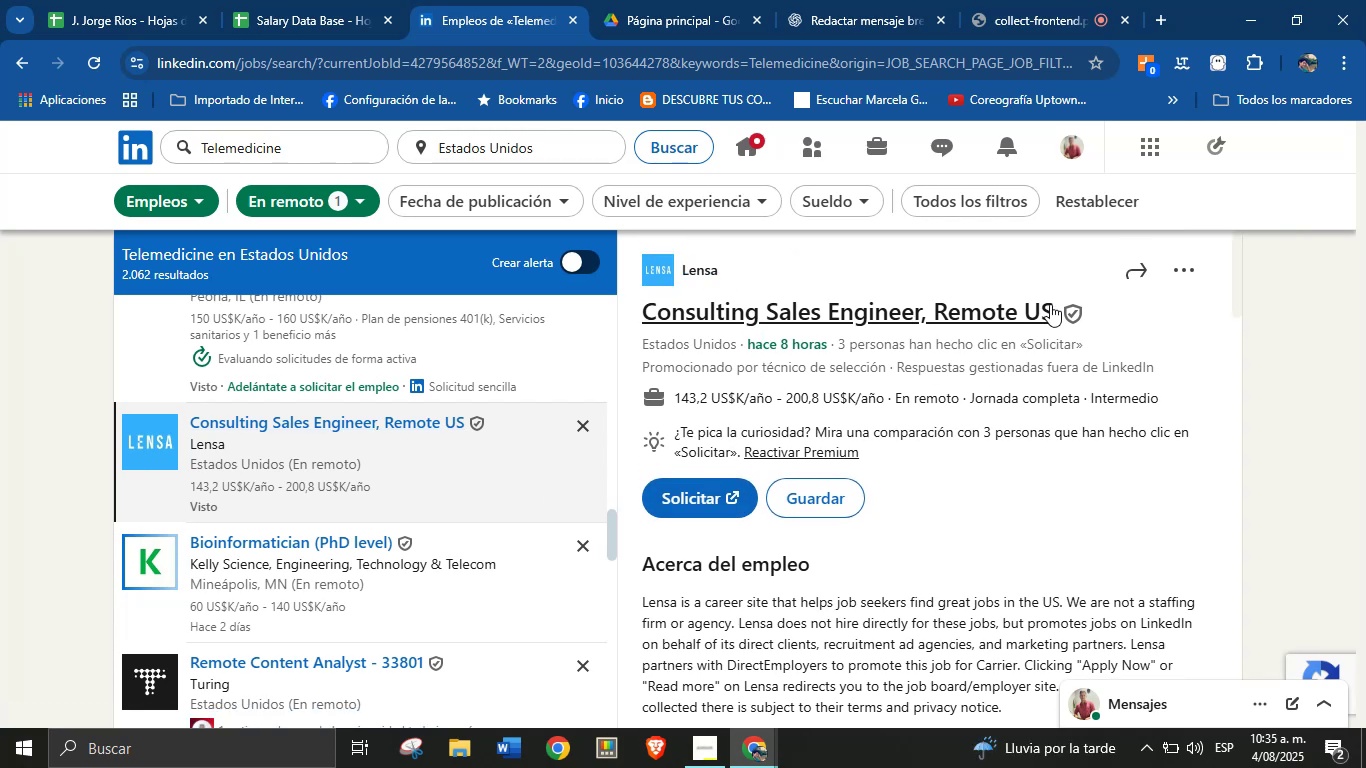 
left_click_drag(start_coordinate=[1055, 308], to_coordinate=[638, 313])
 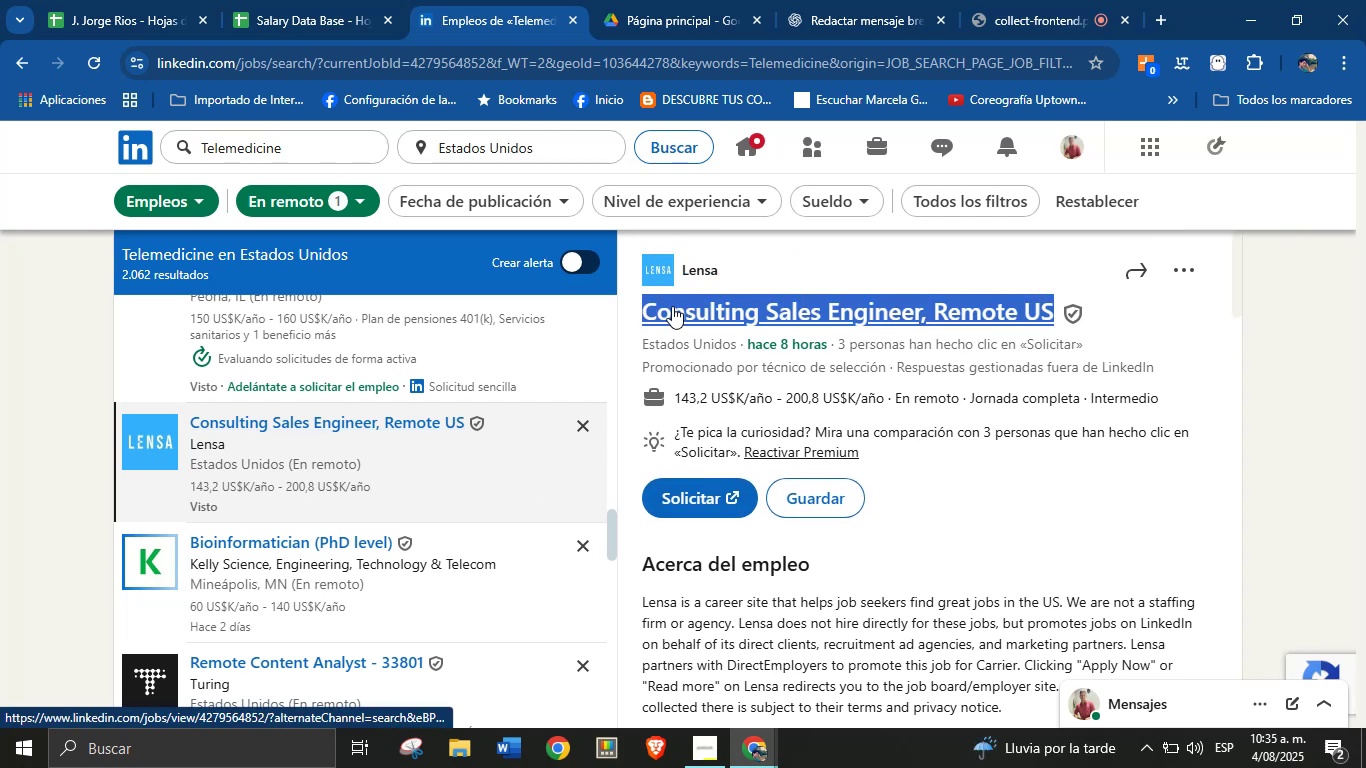 
key(Alt+AltLeft)
 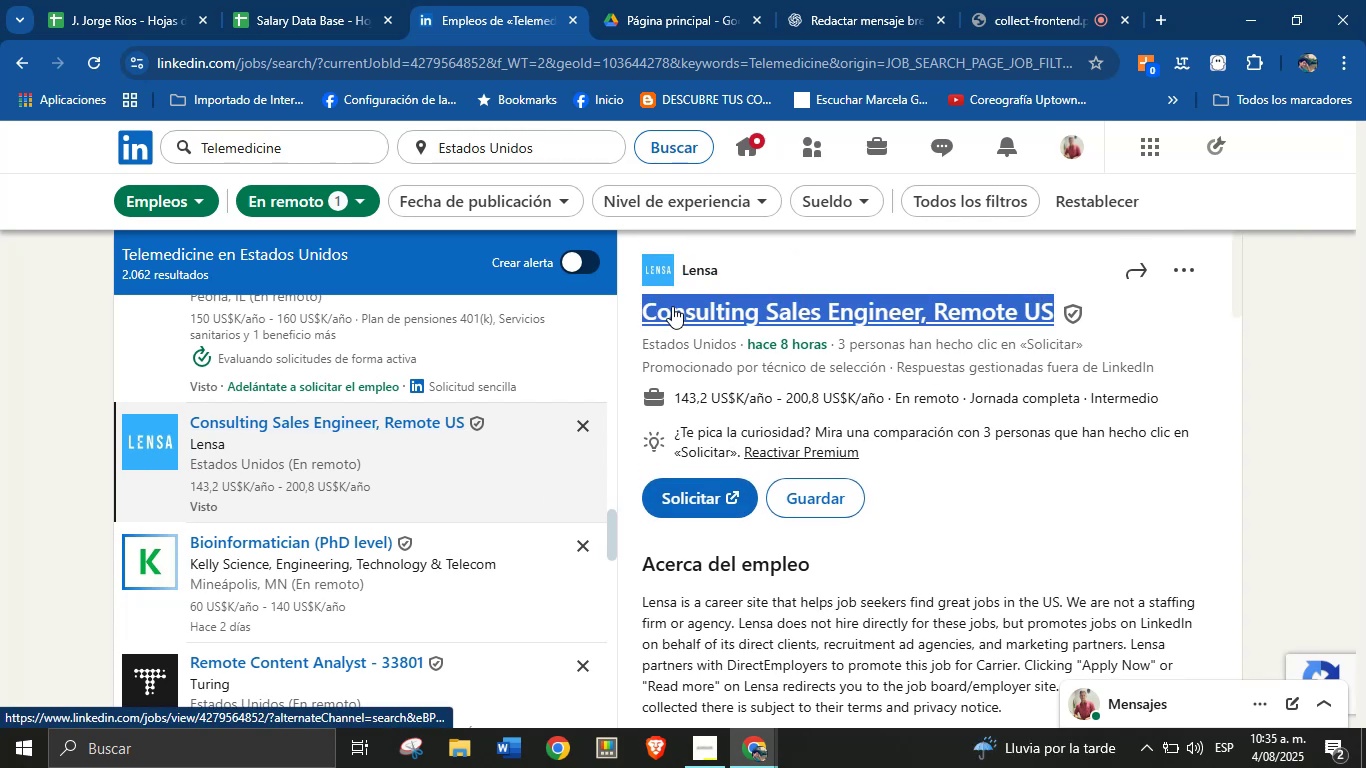 
key(Alt+Control+ControlLeft)
 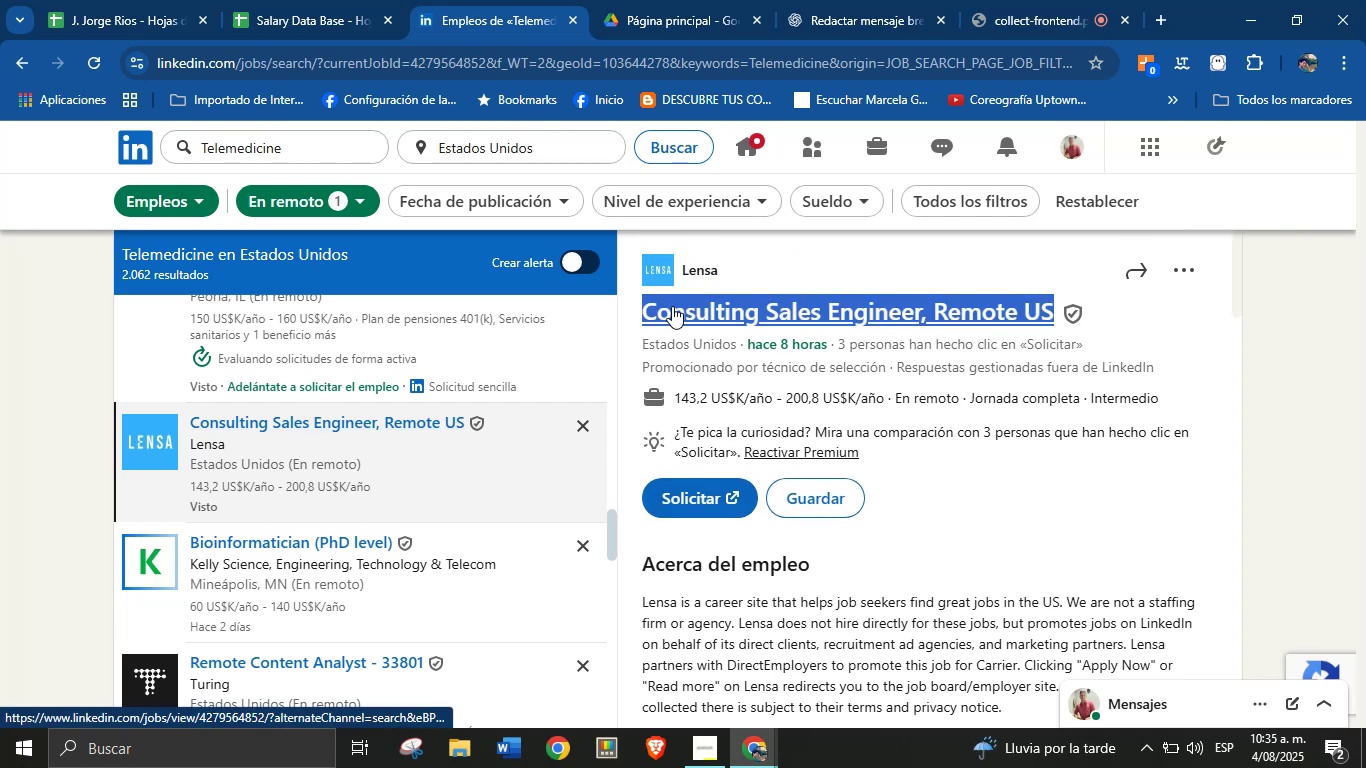 
key(Alt+Control+C)
 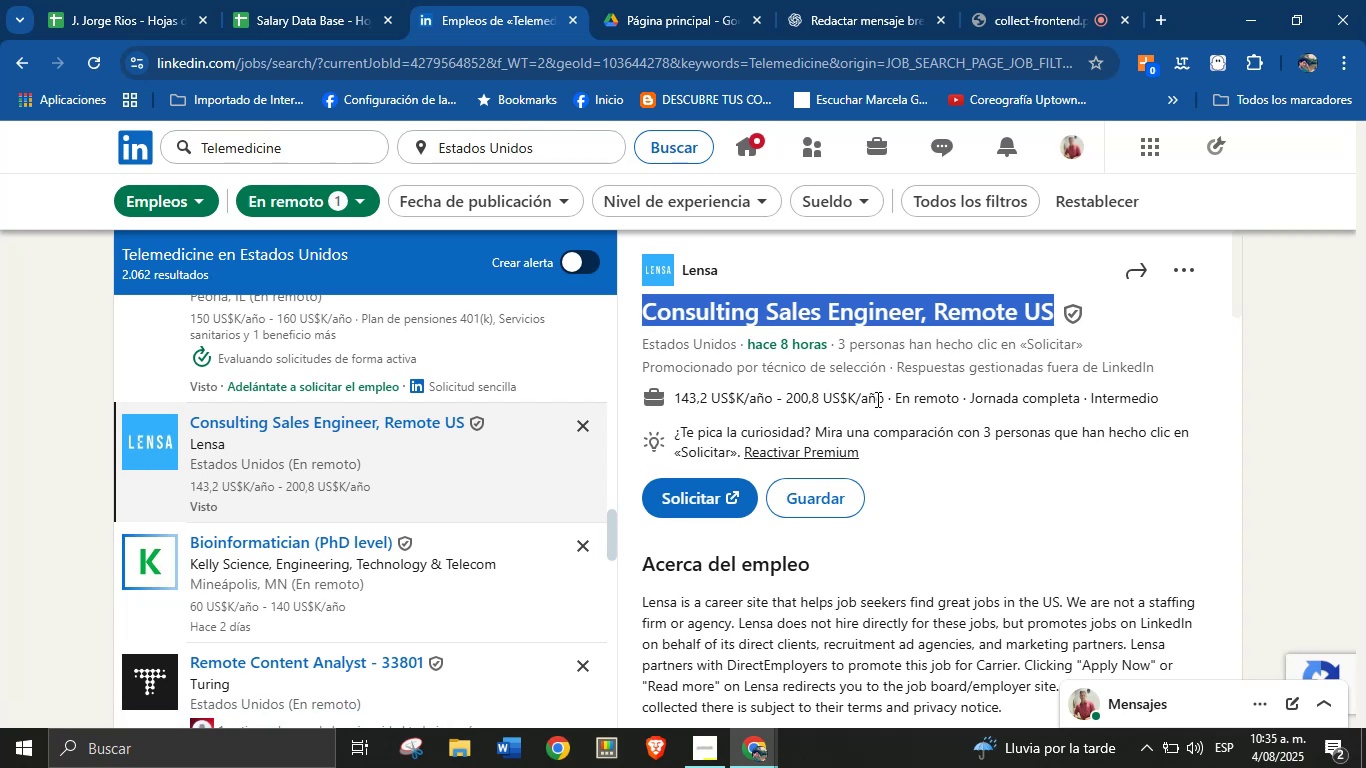 
left_click_drag(start_coordinate=[883, 400], to_coordinate=[681, 402])
 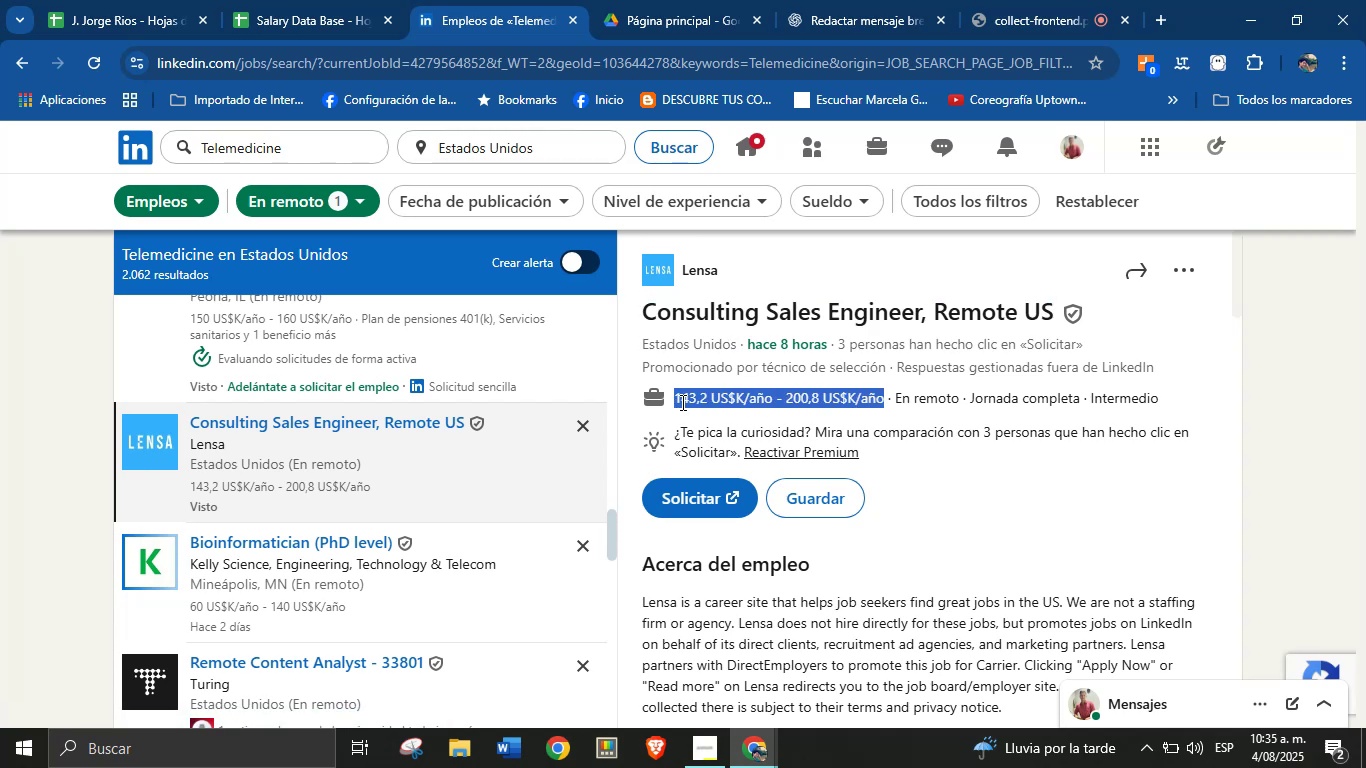 
key(Alt+AltLeft)
 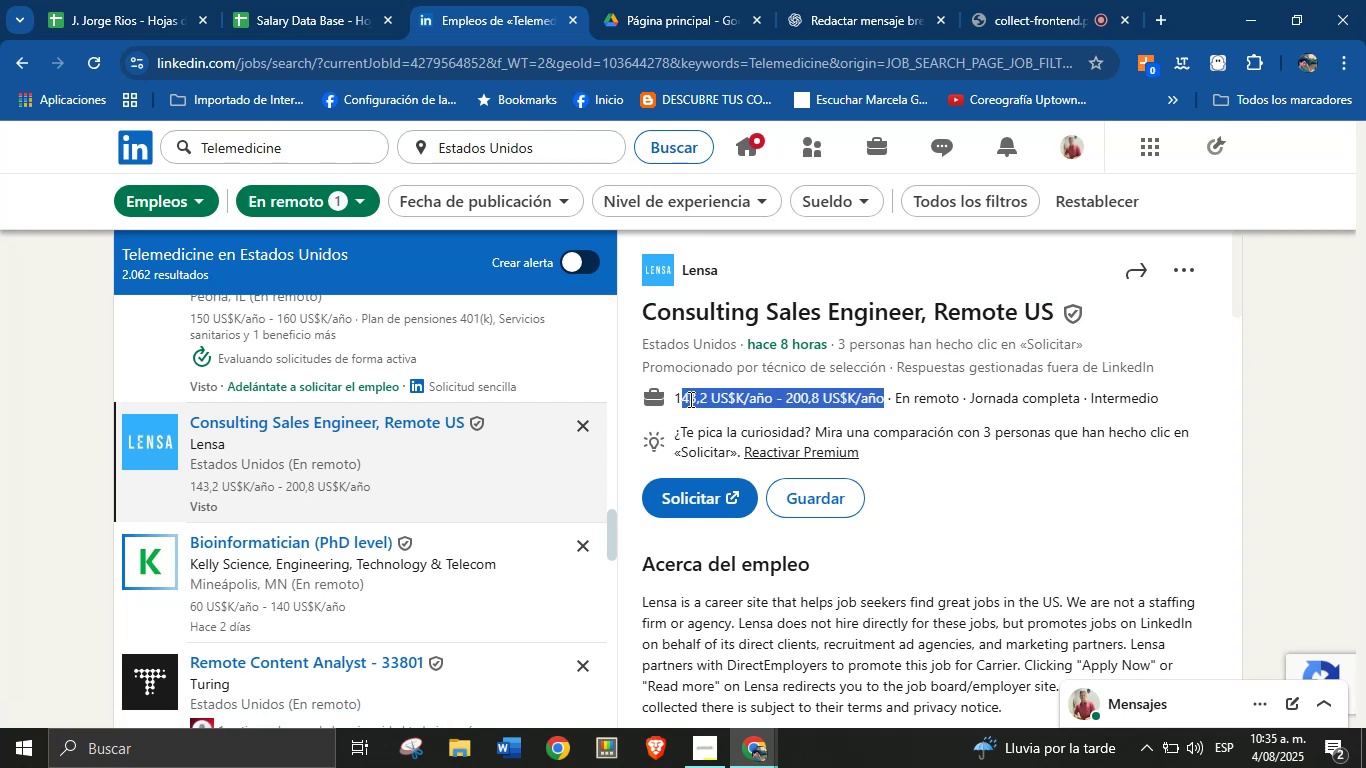 
key(Alt+Control+ControlLeft)
 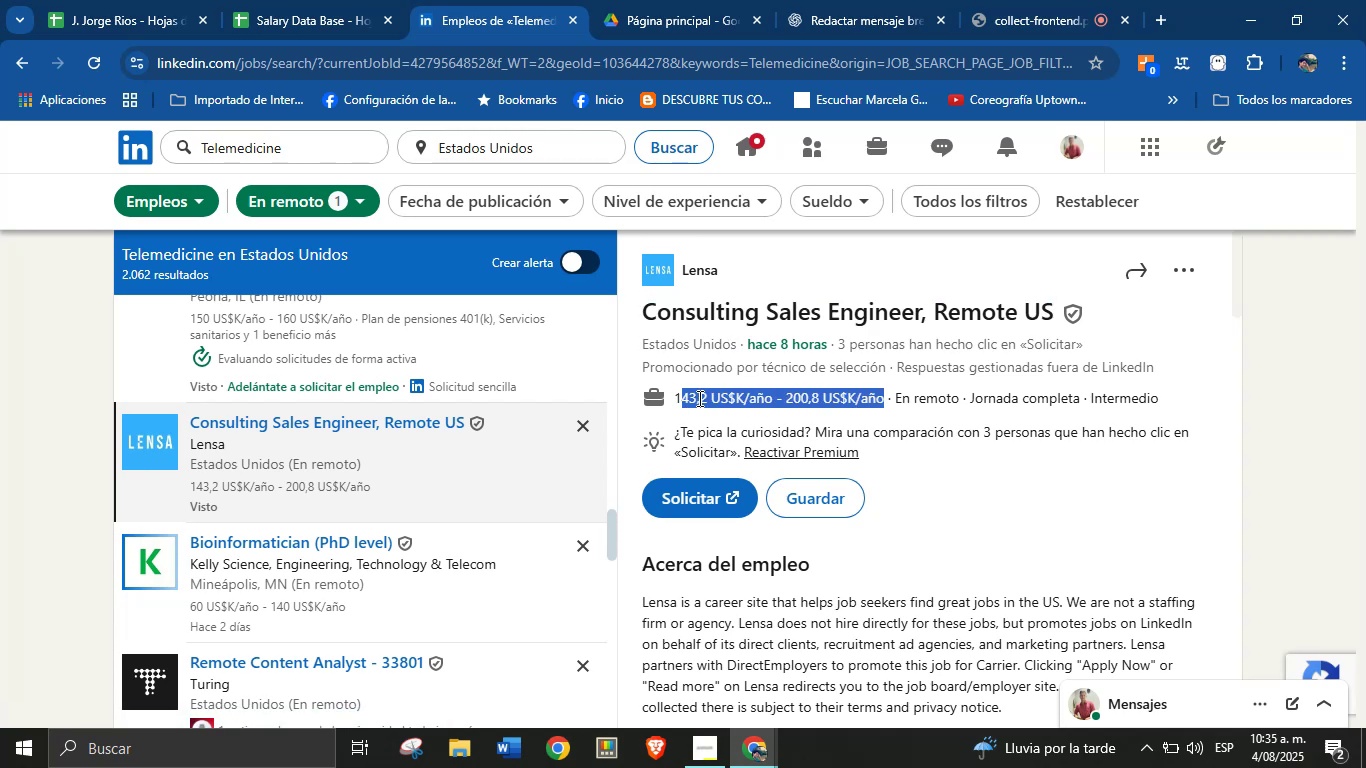 
key(Alt+Control+C)
 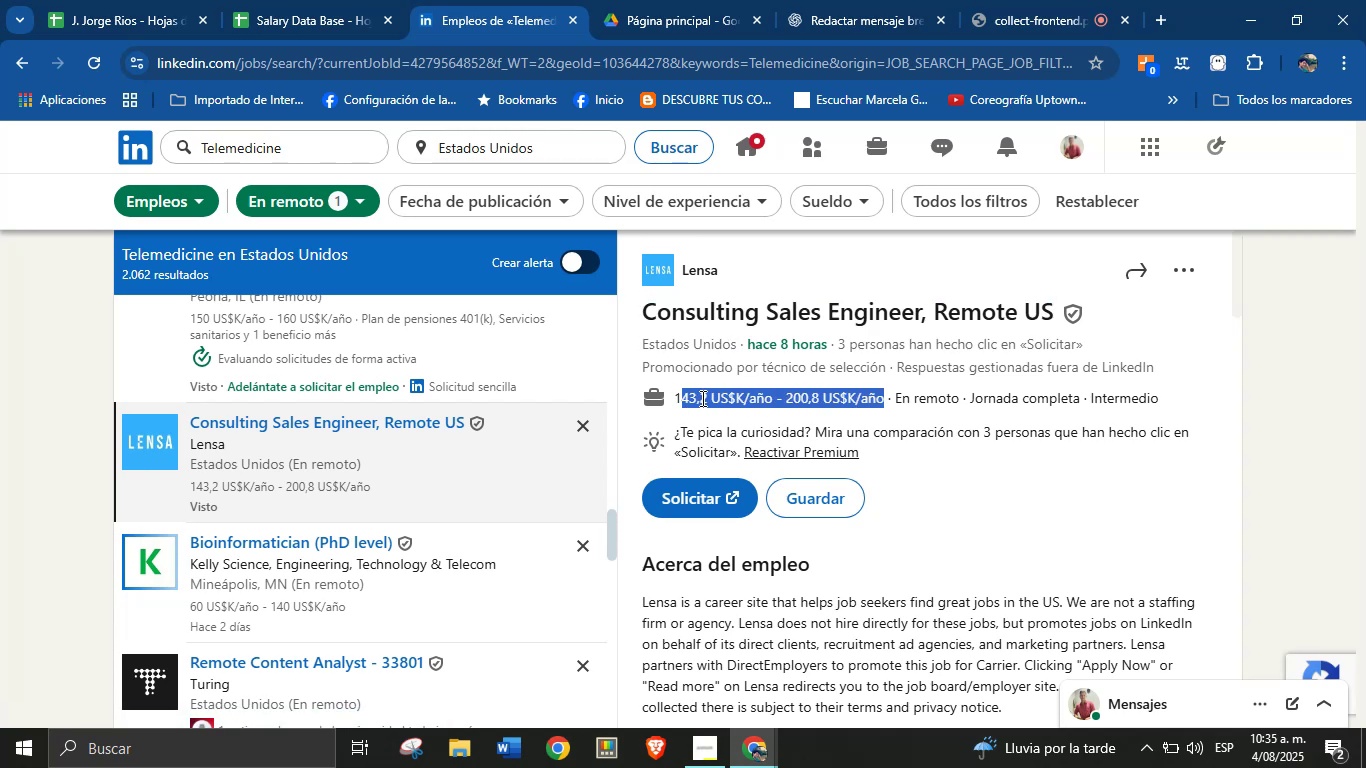 
left_click([741, 411])
 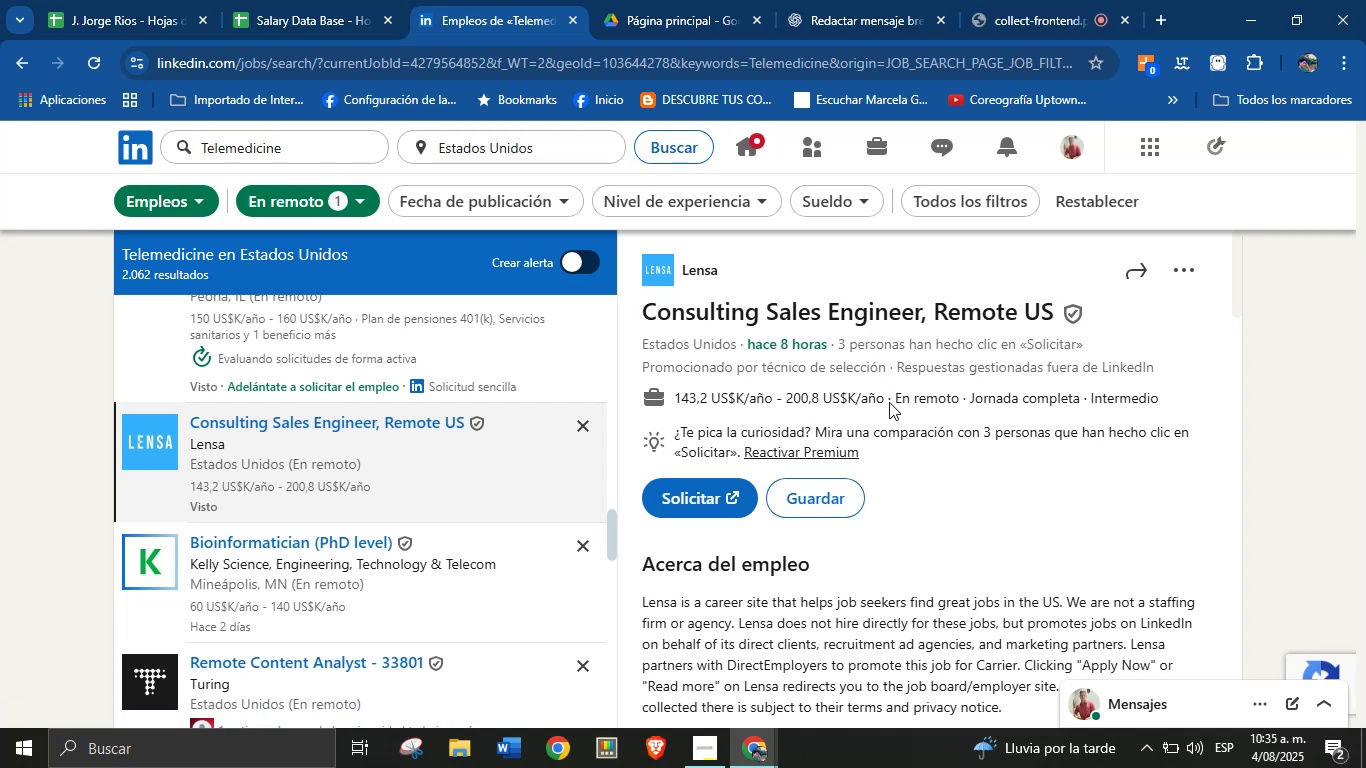 
left_click_drag(start_coordinate=[885, 402], to_coordinate=[676, 395])
 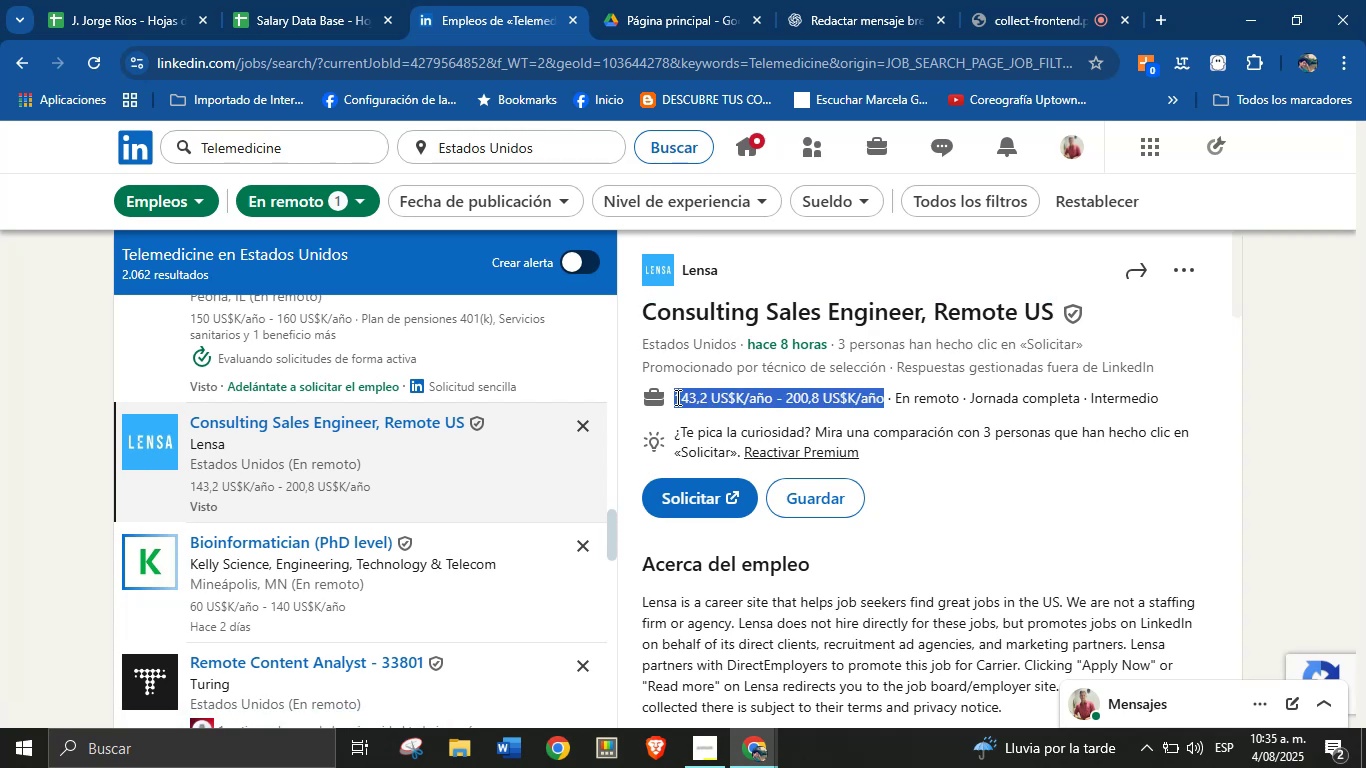 
key(Alt+AltLeft)
 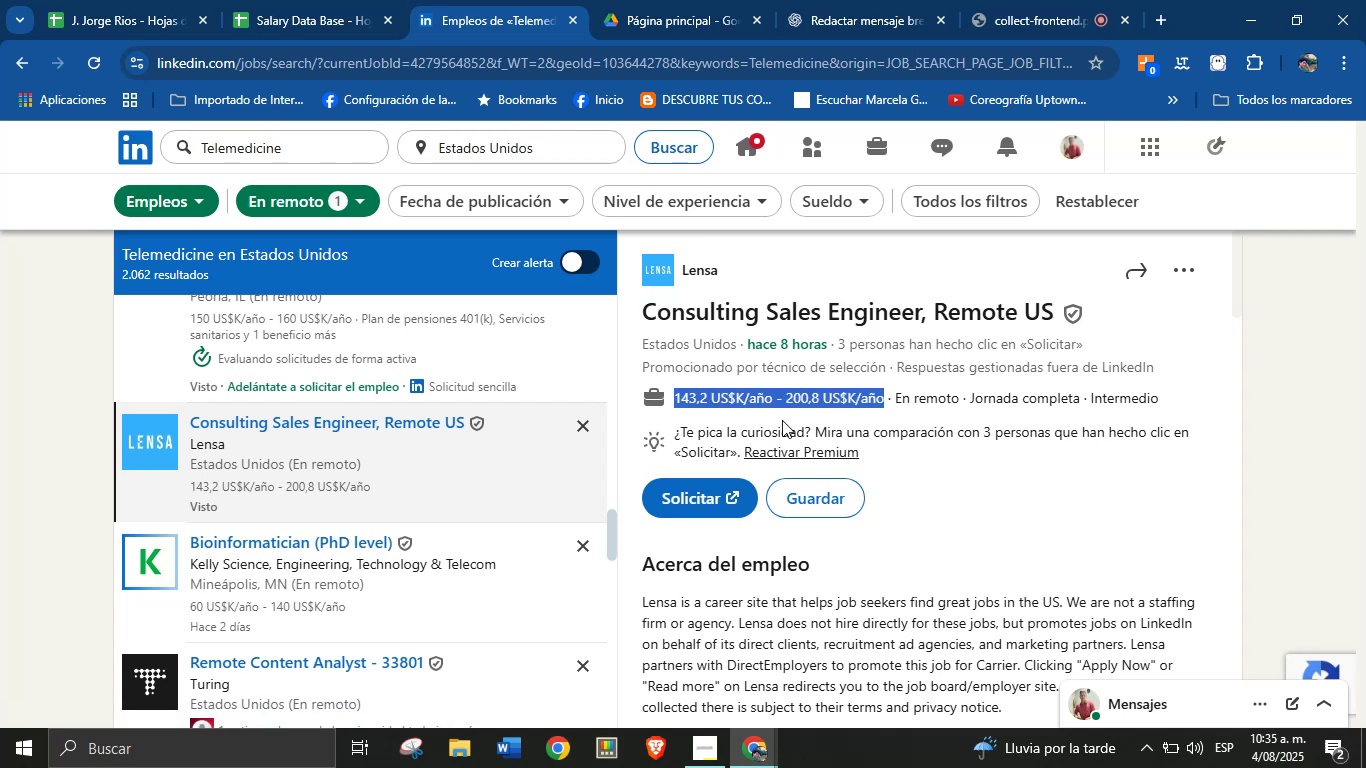 
key(Alt+Control+ControlLeft)
 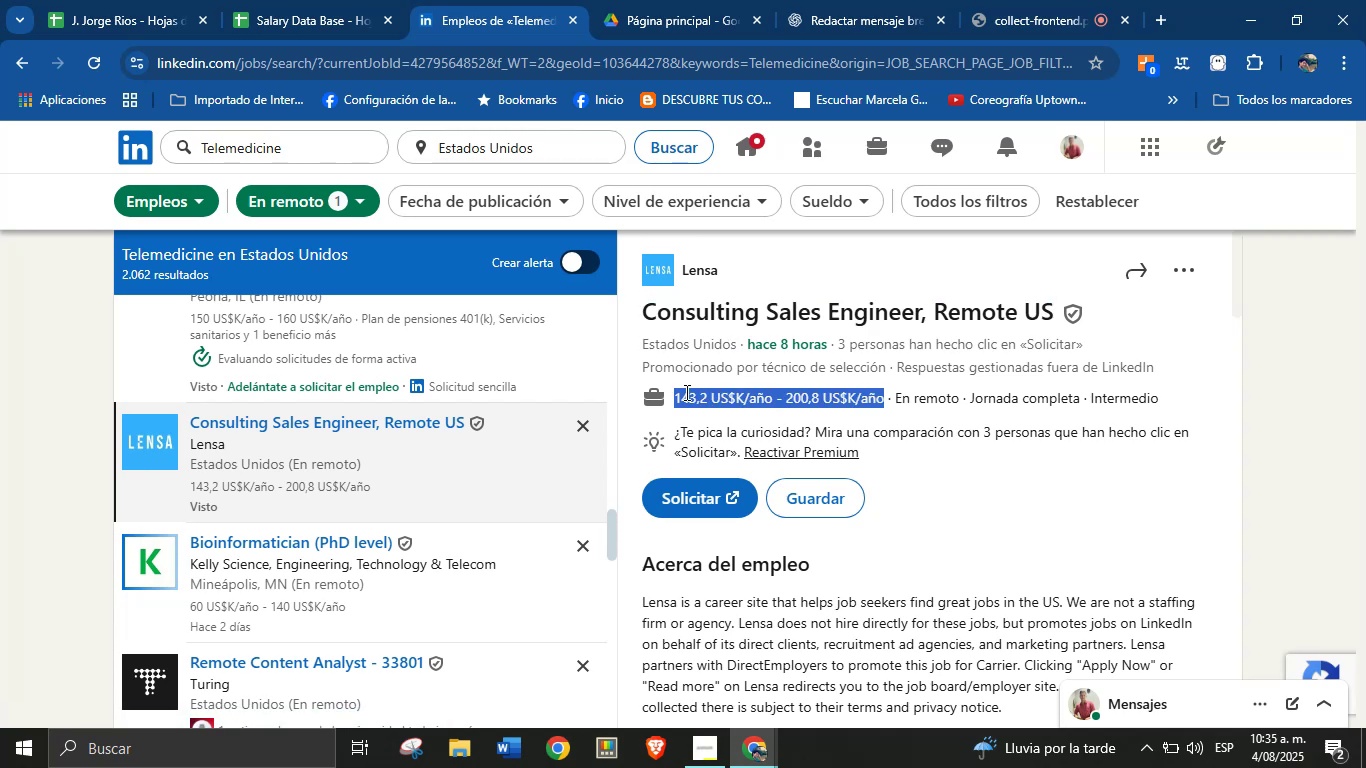 
key(Alt+Control+C)
 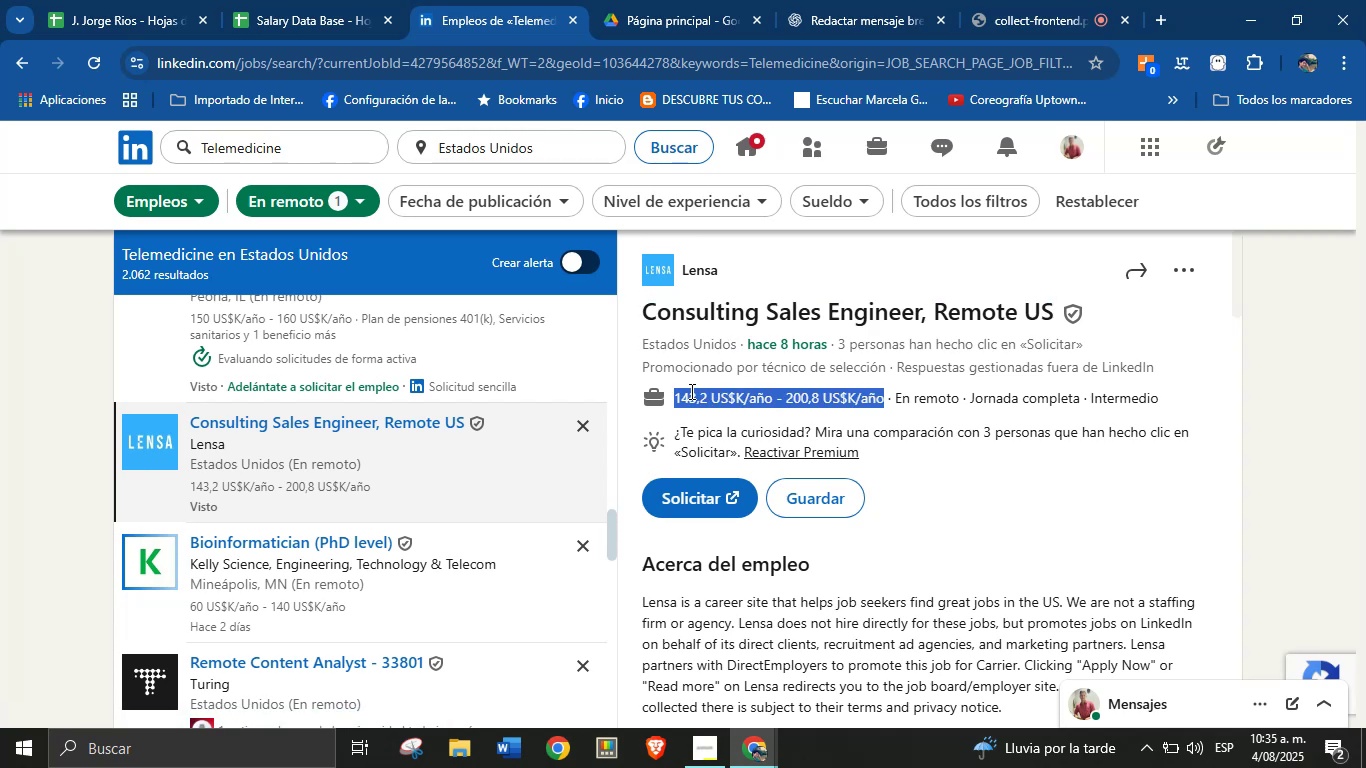 
scroll: coordinate [866, 438], scroll_direction: down, amount: 10.0
 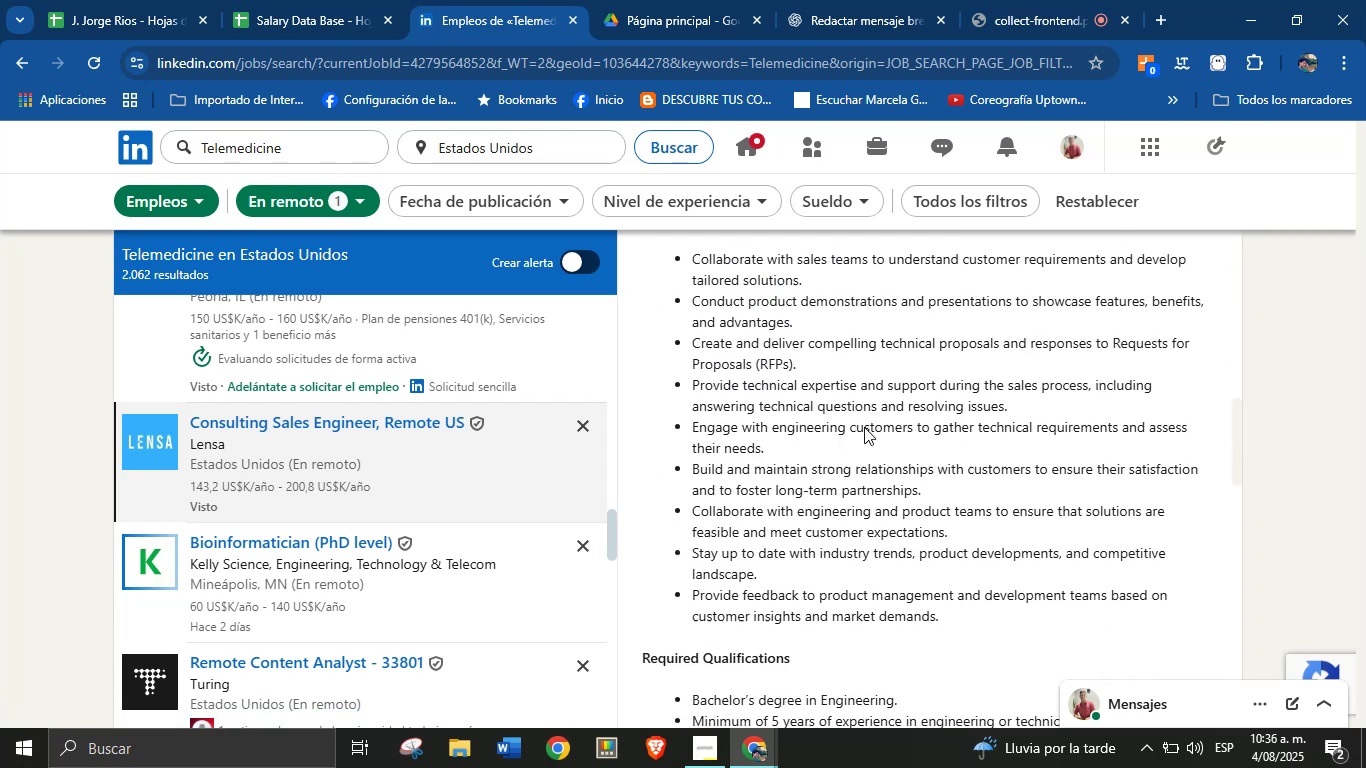 
left_click([857, 391])
 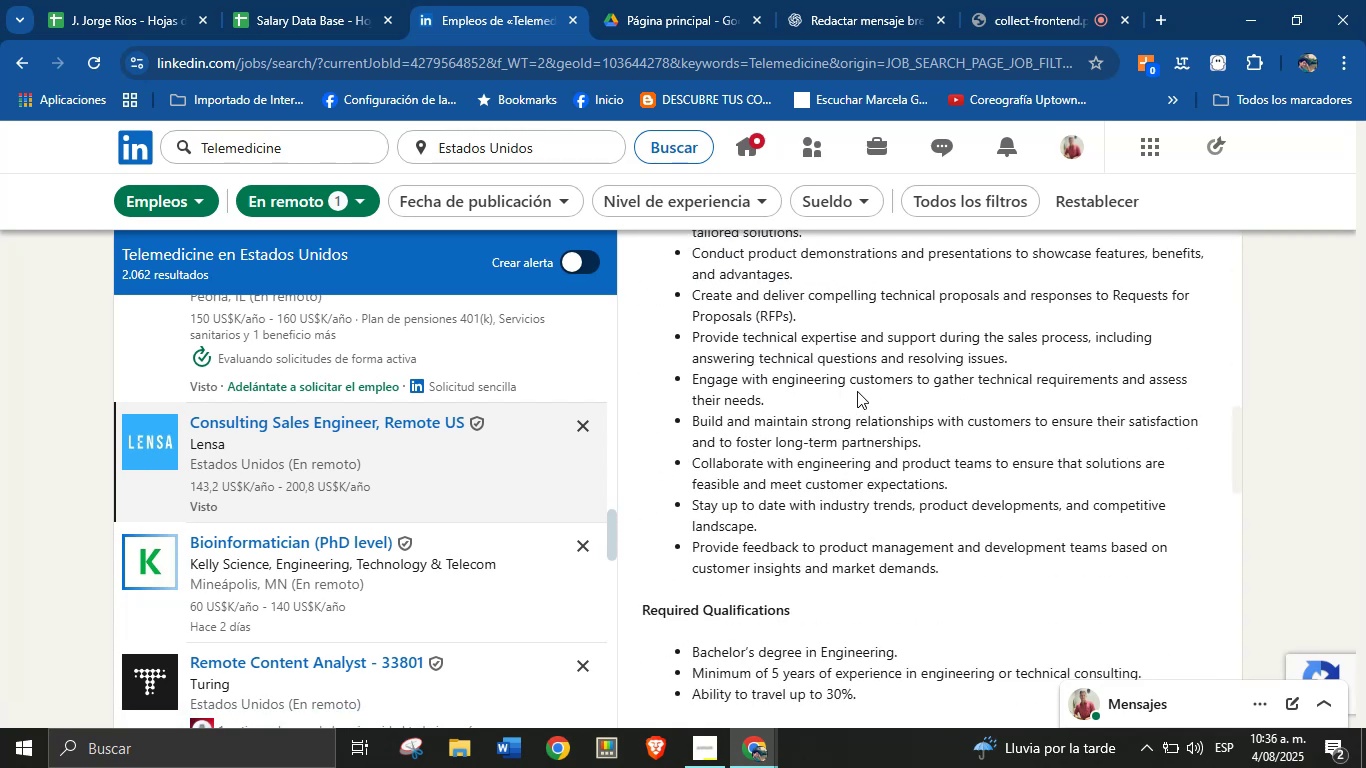 
scroll: coordinate [830, 604], scroll_direction: down, amount: 14.0
 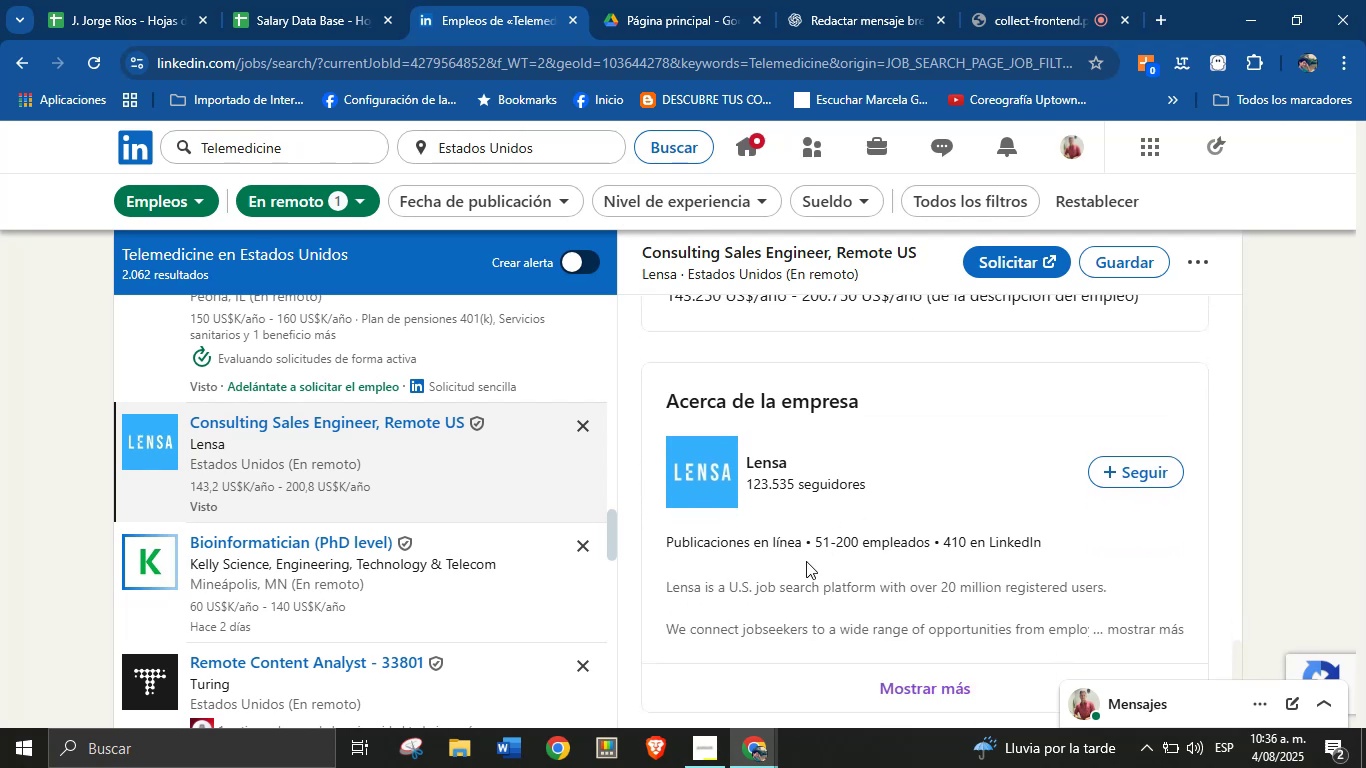 
left_click_drag(start_coordinate=[801, 545], to_coordinate=[669, 540])
 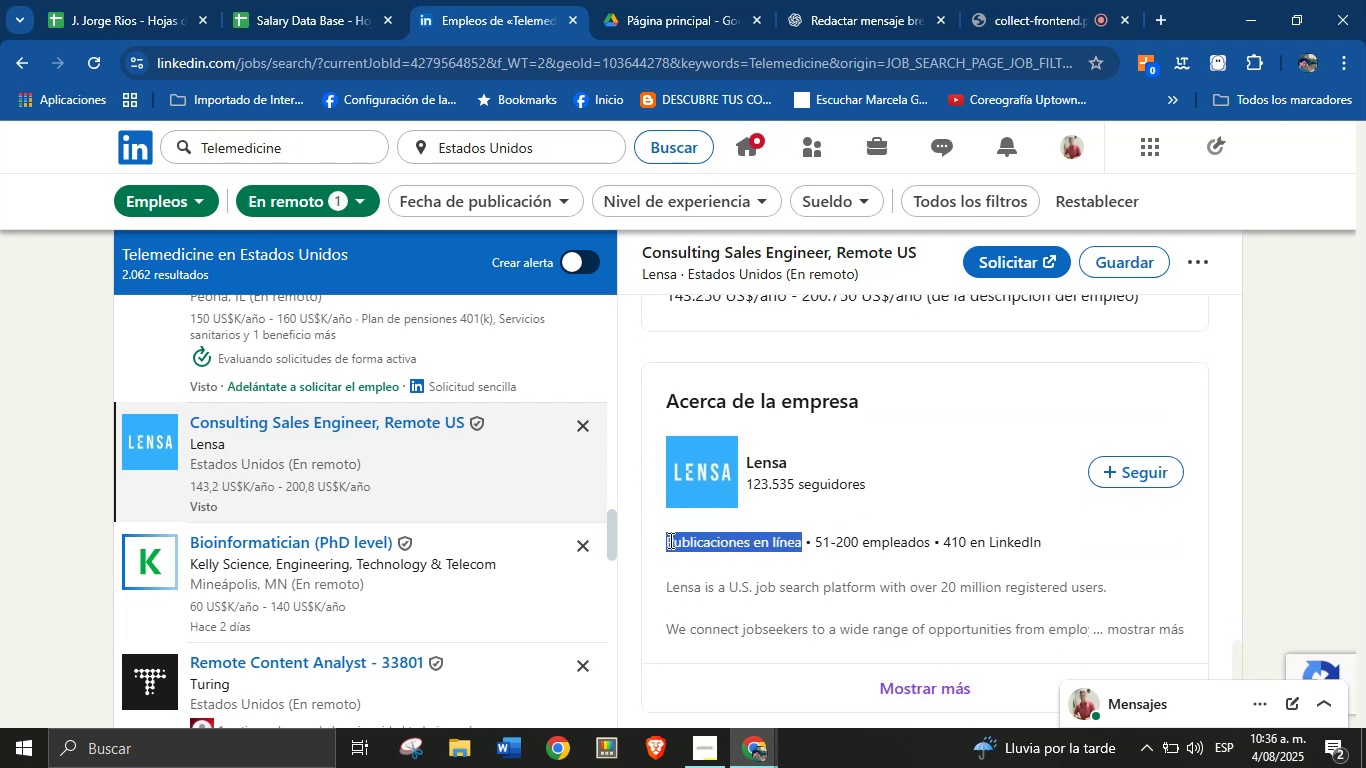 
key(Alt+Control+ControlLeft)
 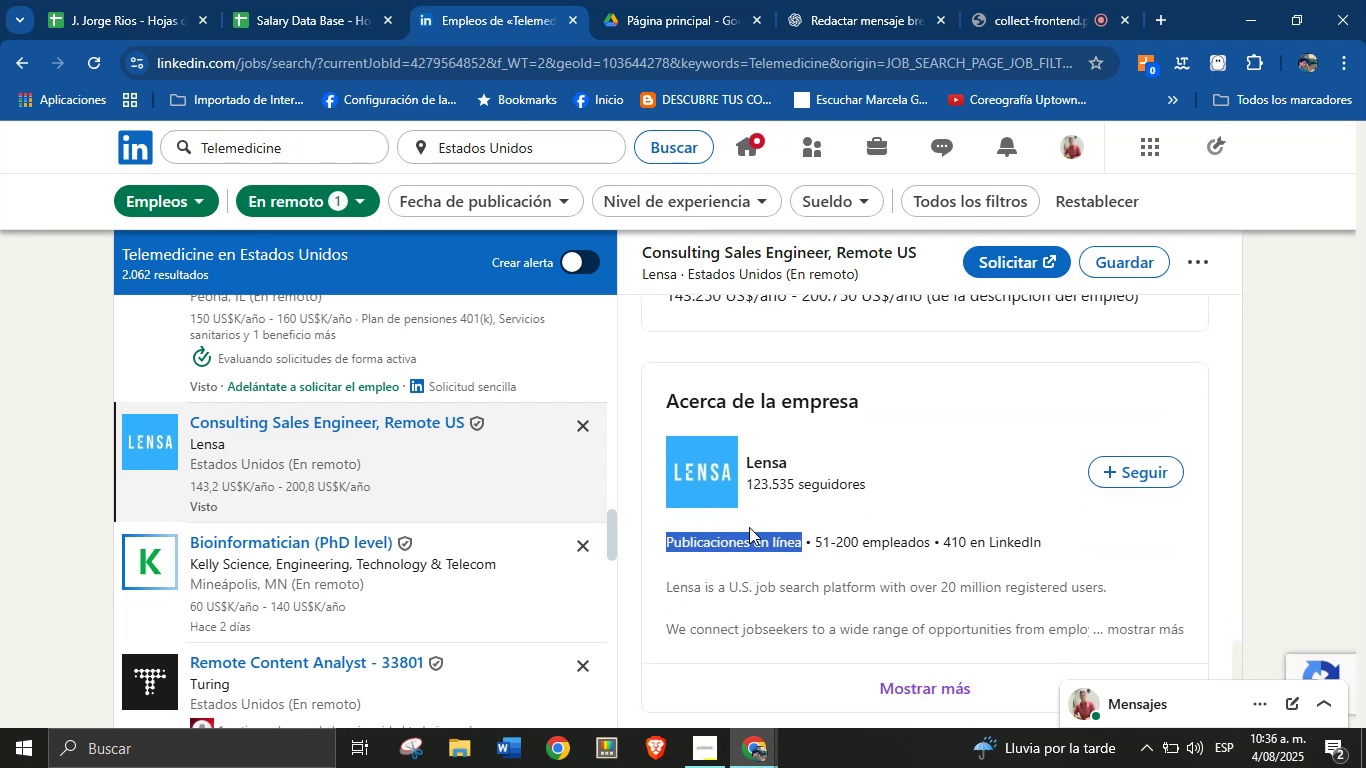 
key(Alt+AltLeft)
 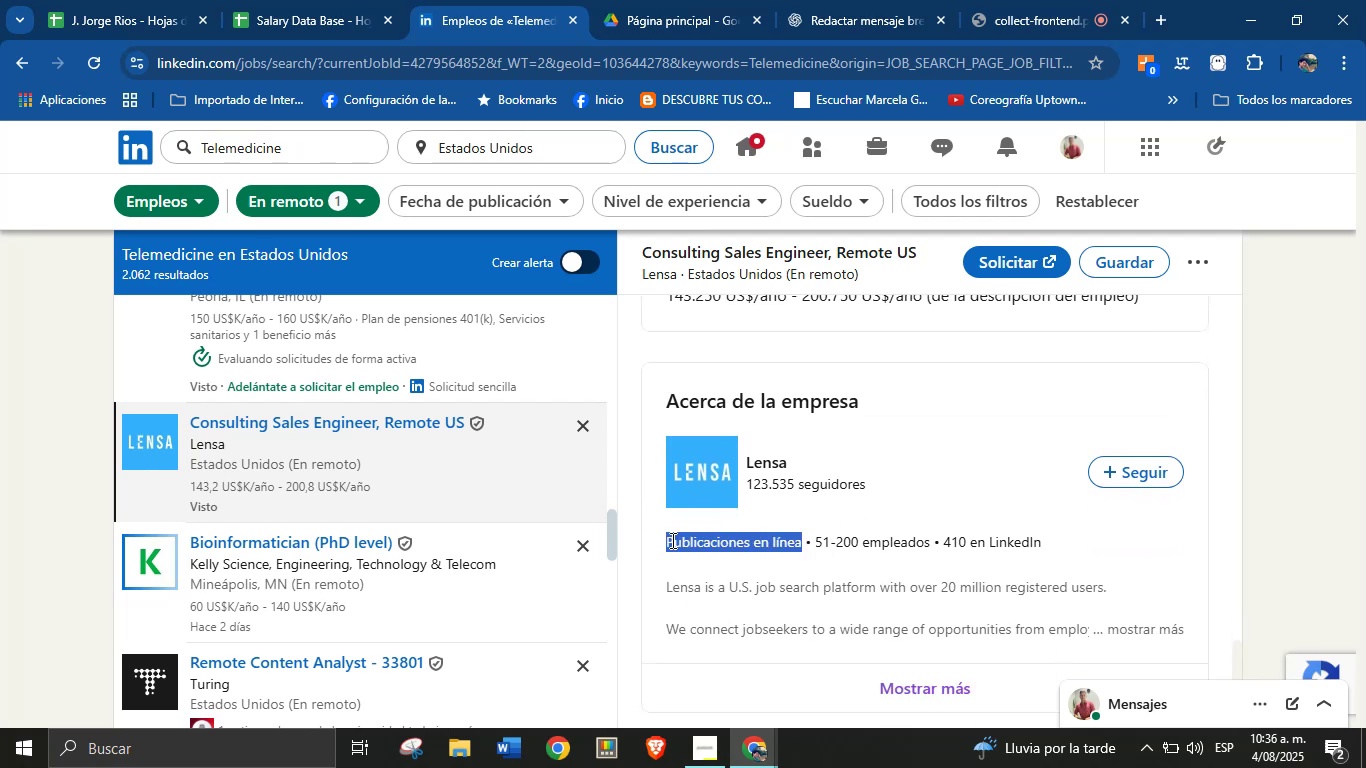 
key(Alt+Control+C)
 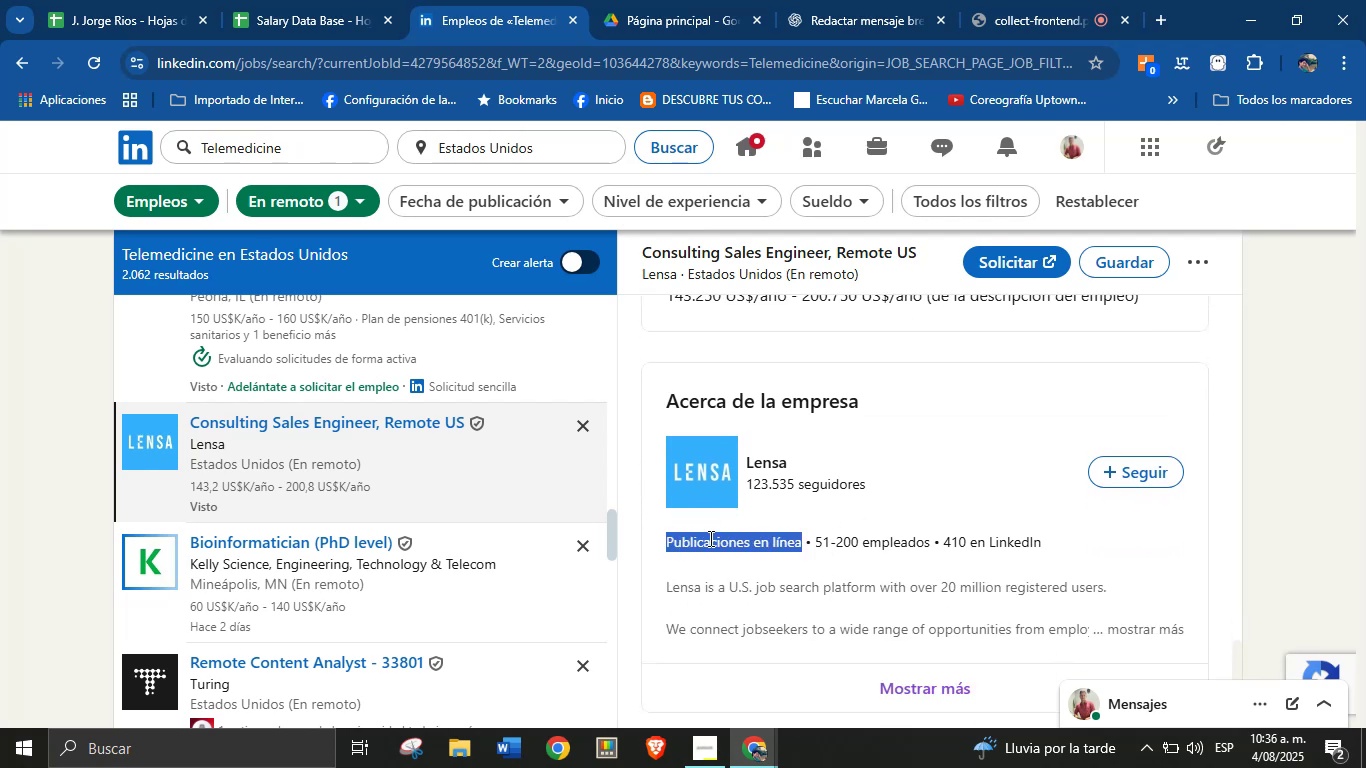 
scroll: coordinate [762, 522], scroll_direction: down, amount: 4.0
 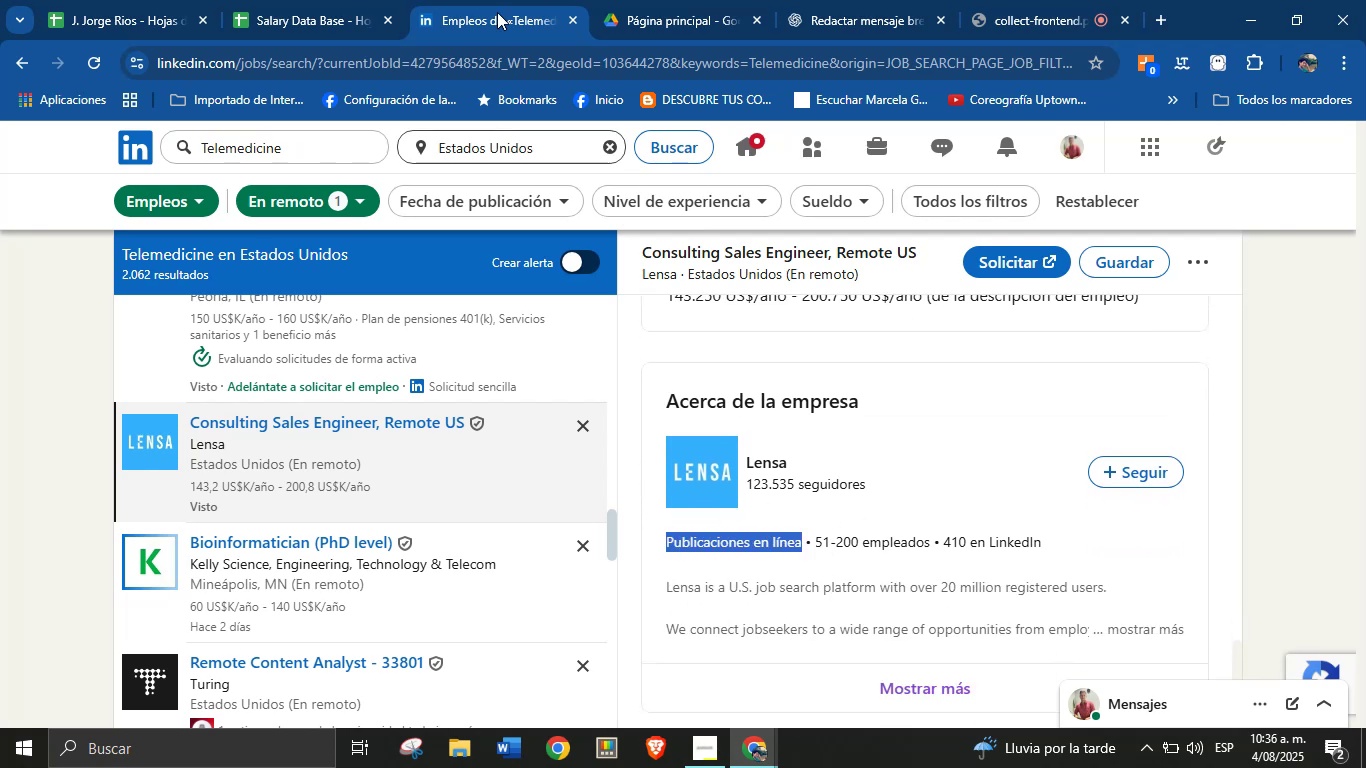 
left_click([303, 0])
 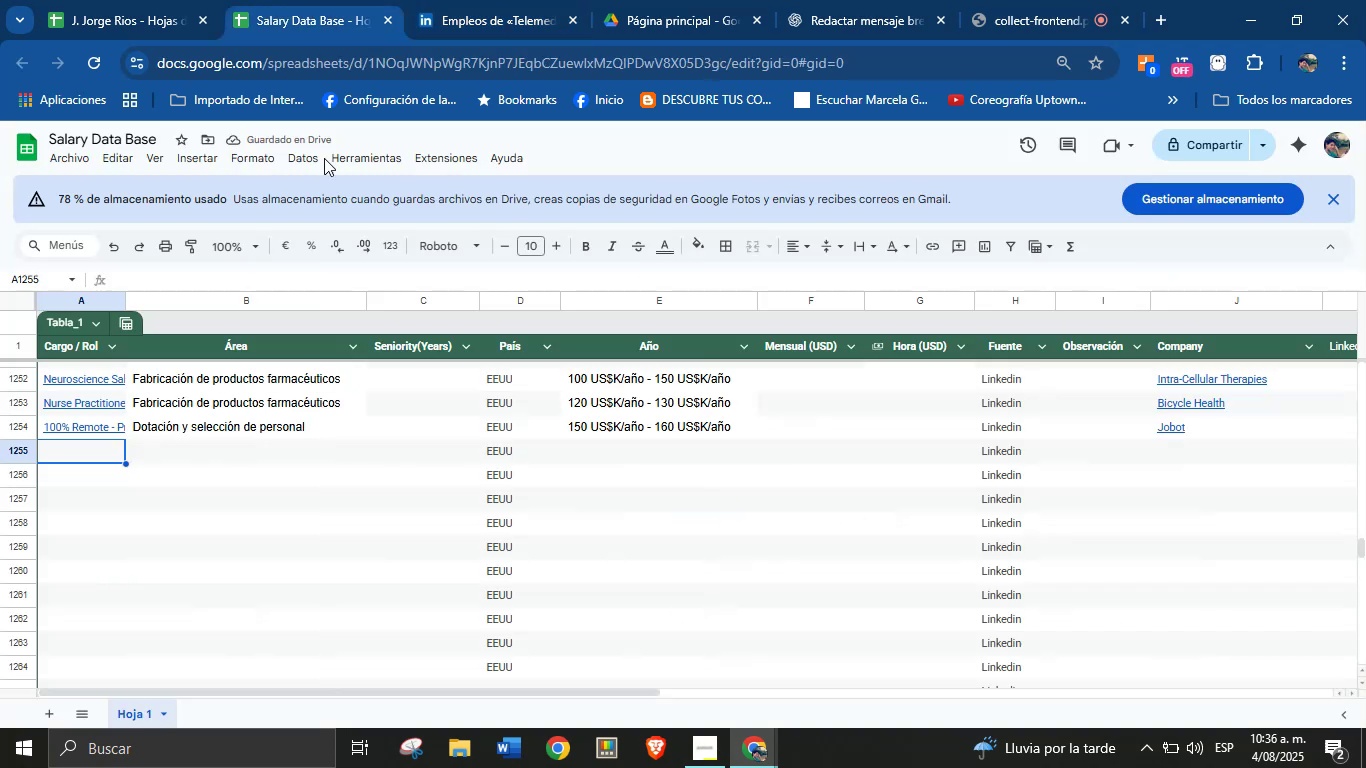 
key(Meta+MetaLeft)
 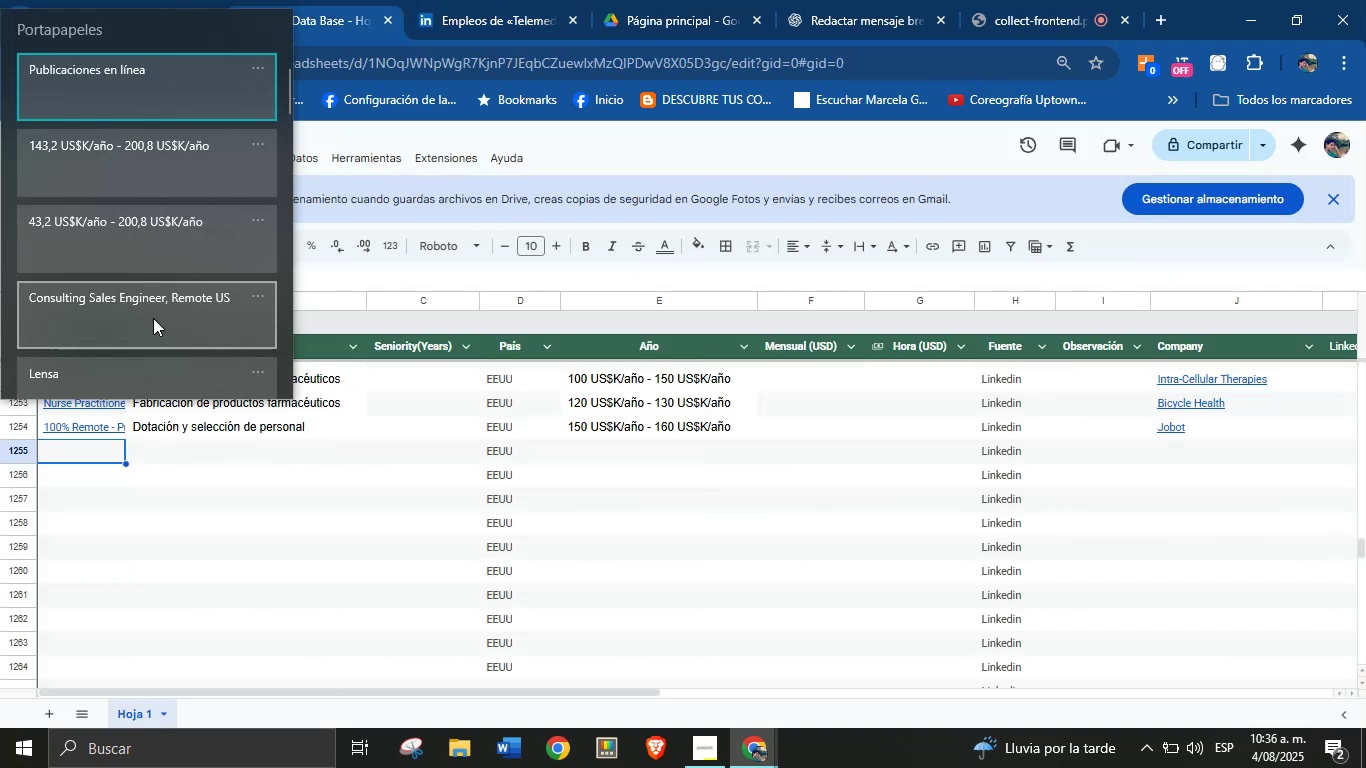 
key(Meta+V)
 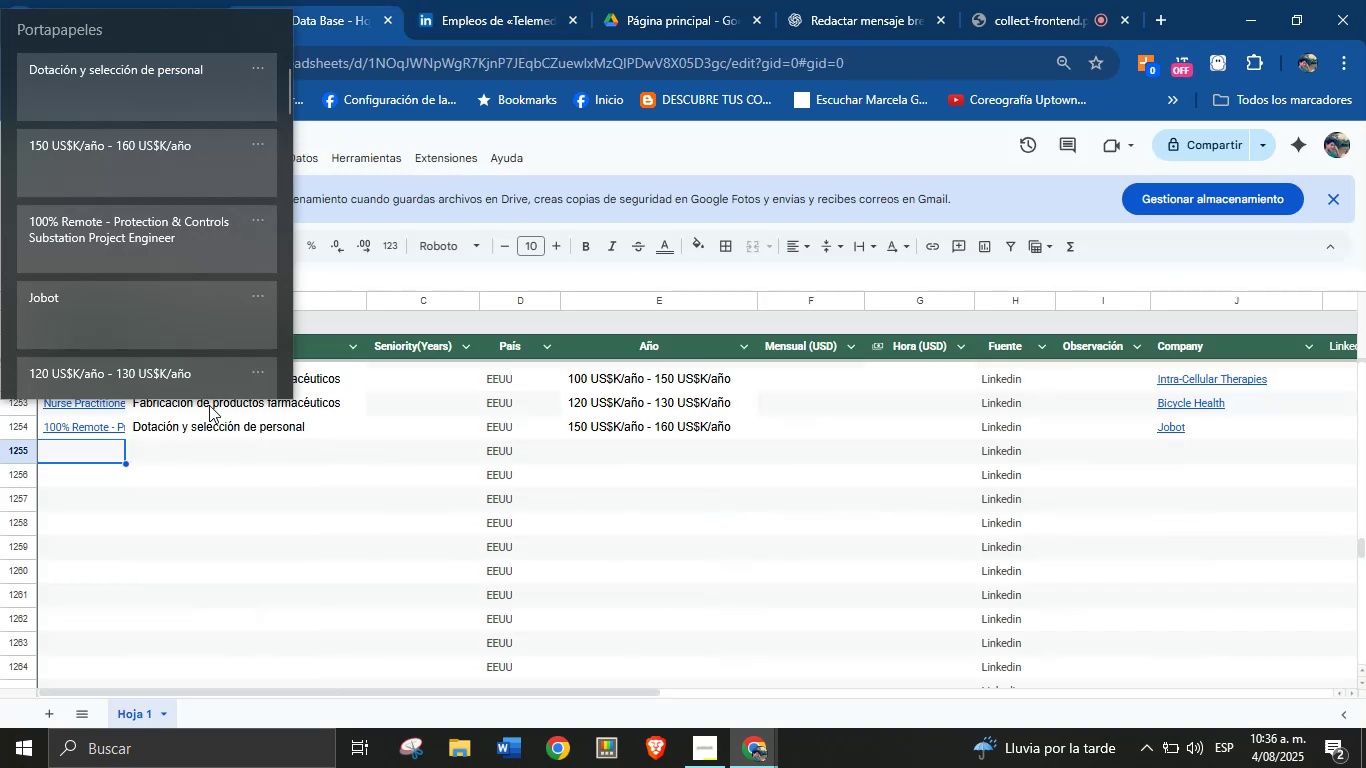 
key(Meta+MetaLeft)
 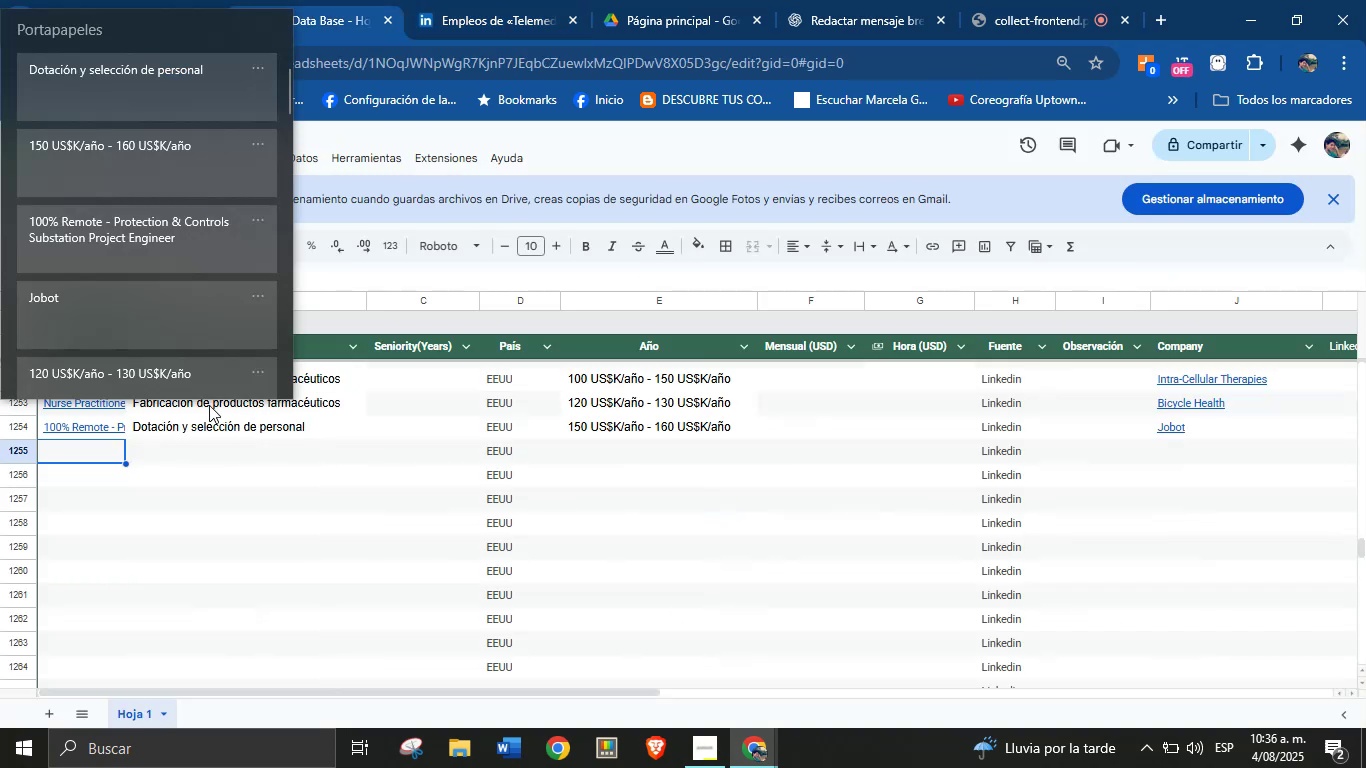 
left_click([150, 312])
 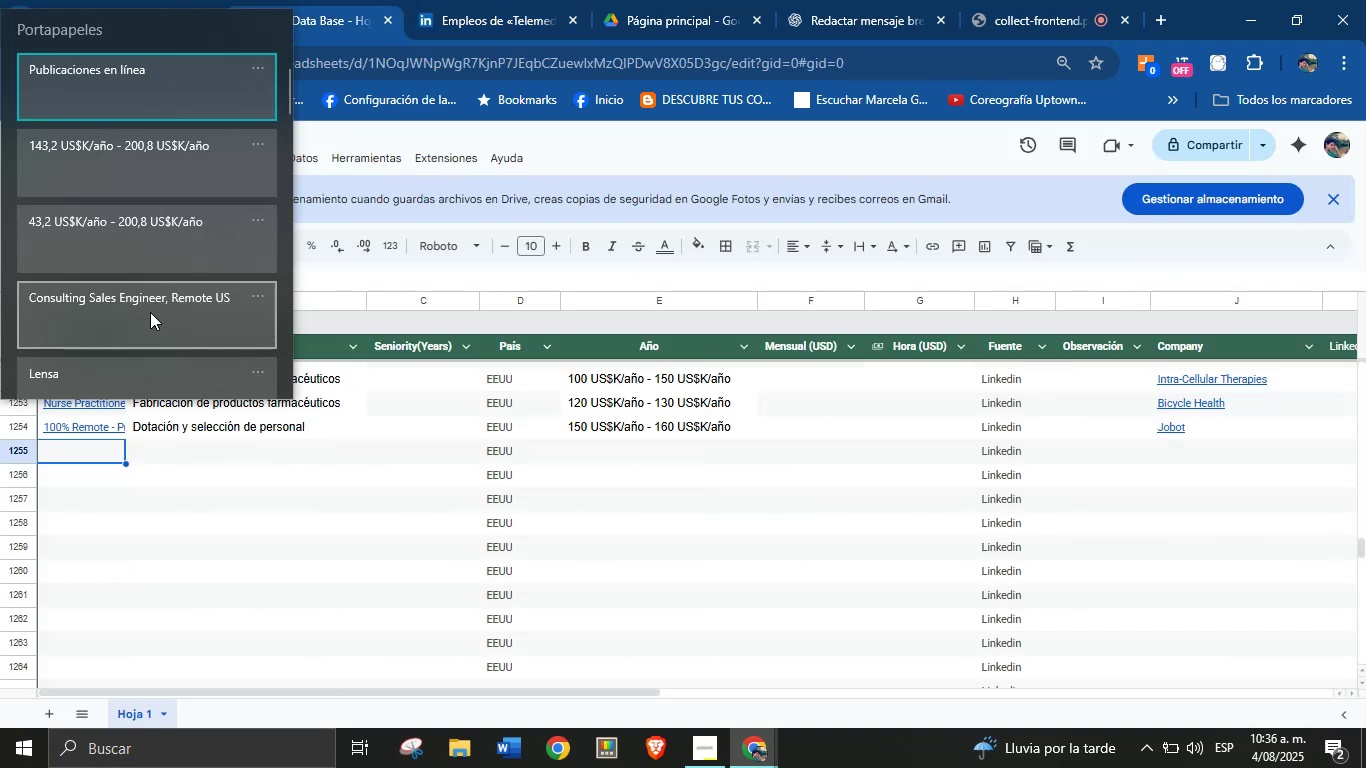 
key(Control+ControlLeft)
 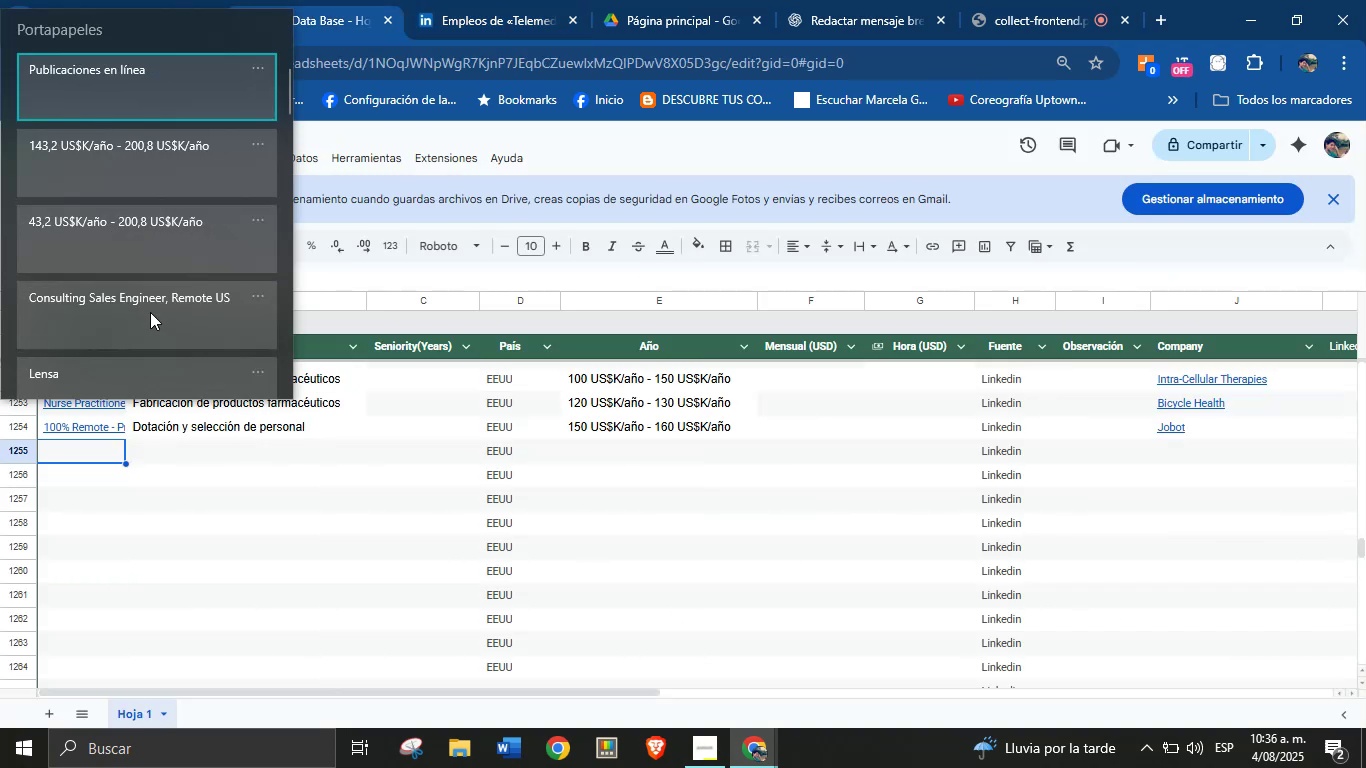 
key(Control+V)
 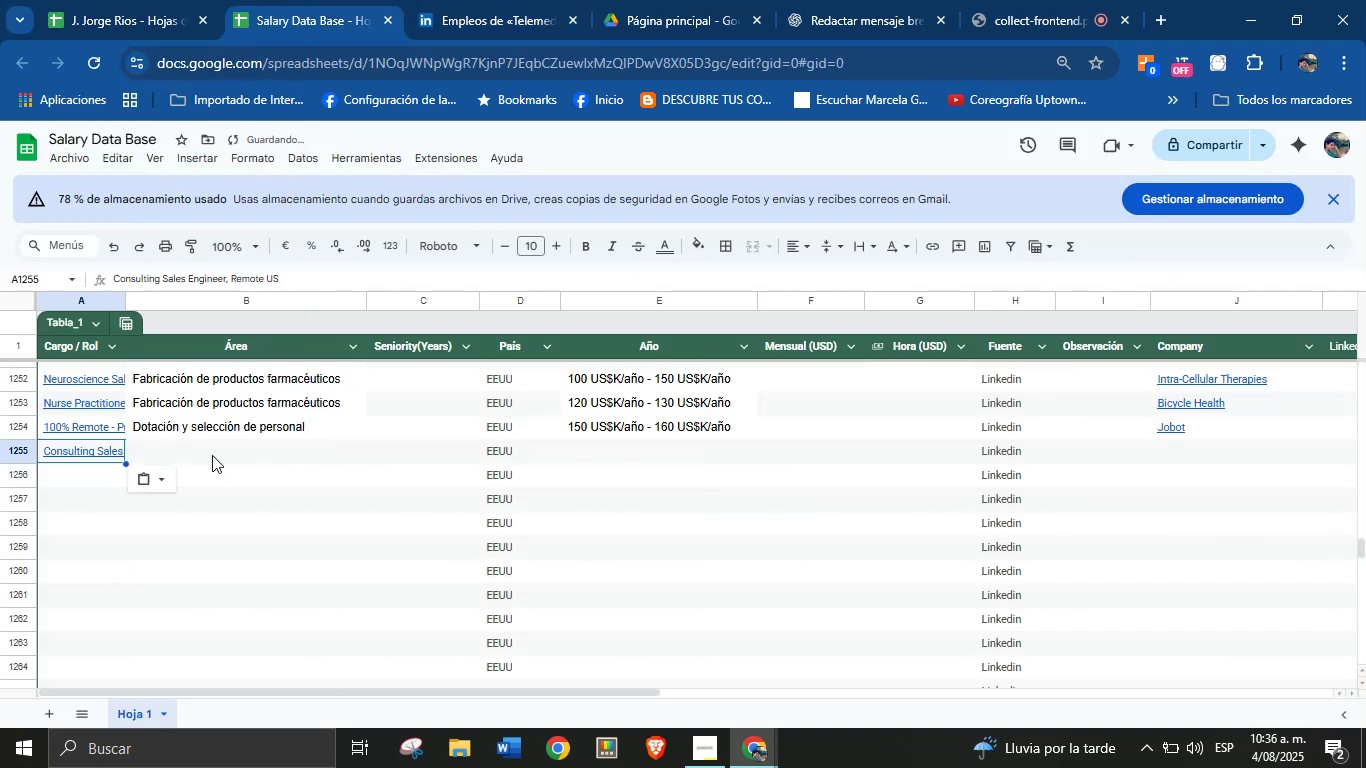 
key(Meta+MetaLeft)
 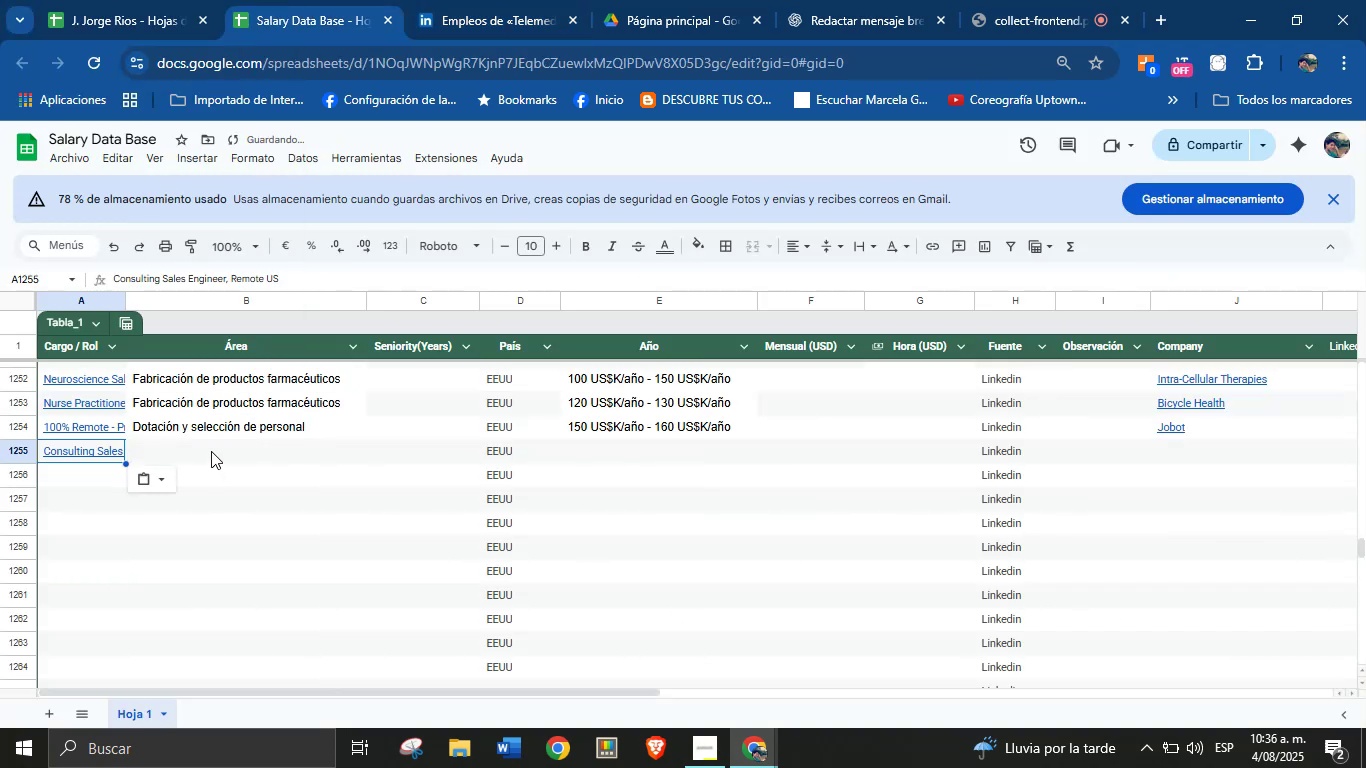 
key(Meta+MetaLeft)
 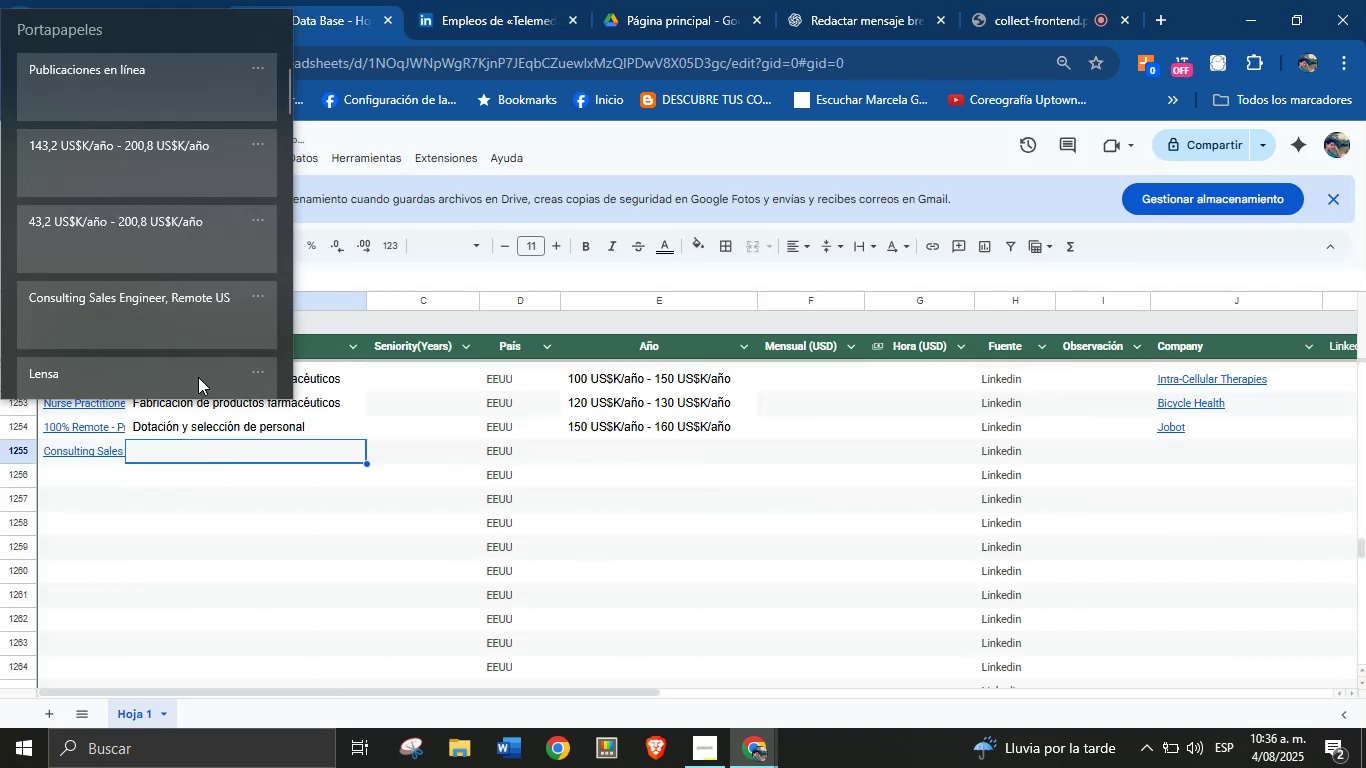 
key(Meta+V)
 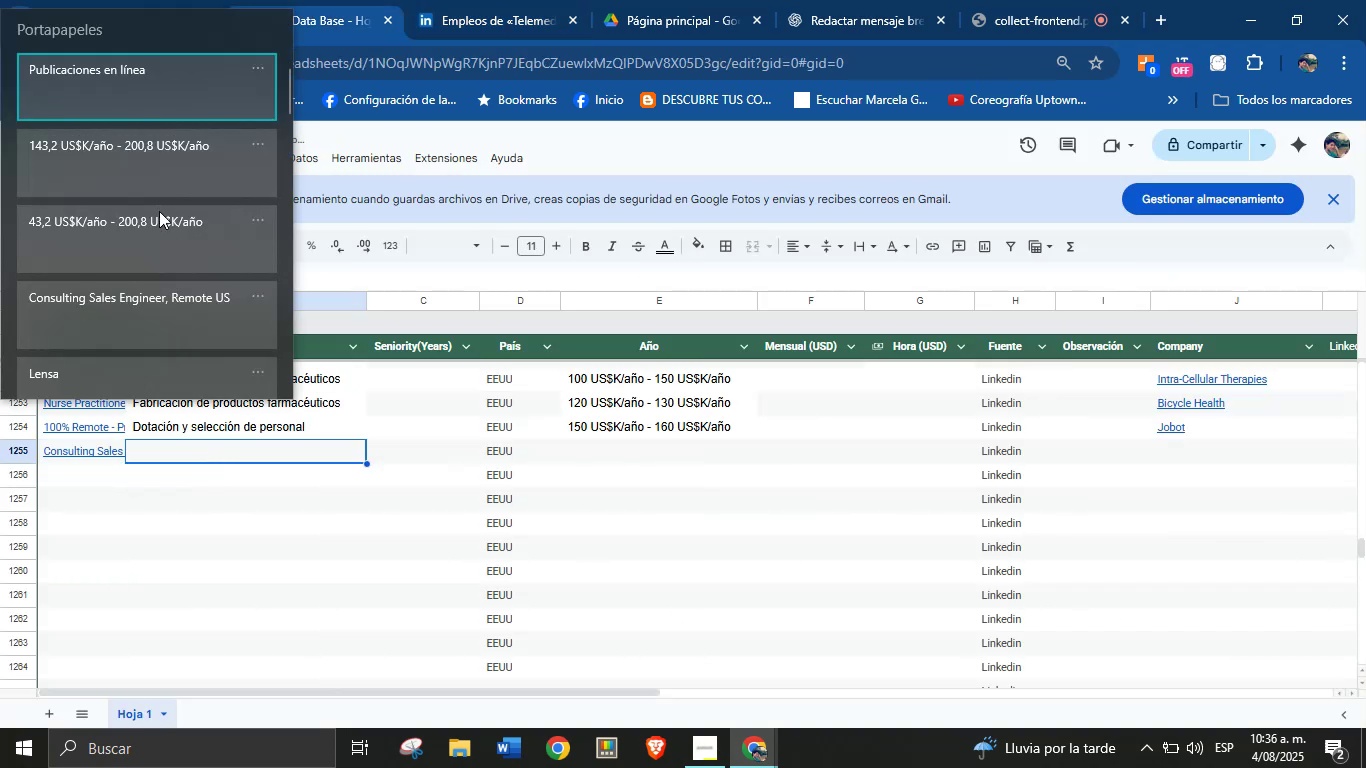 
left_click([142, 109])
 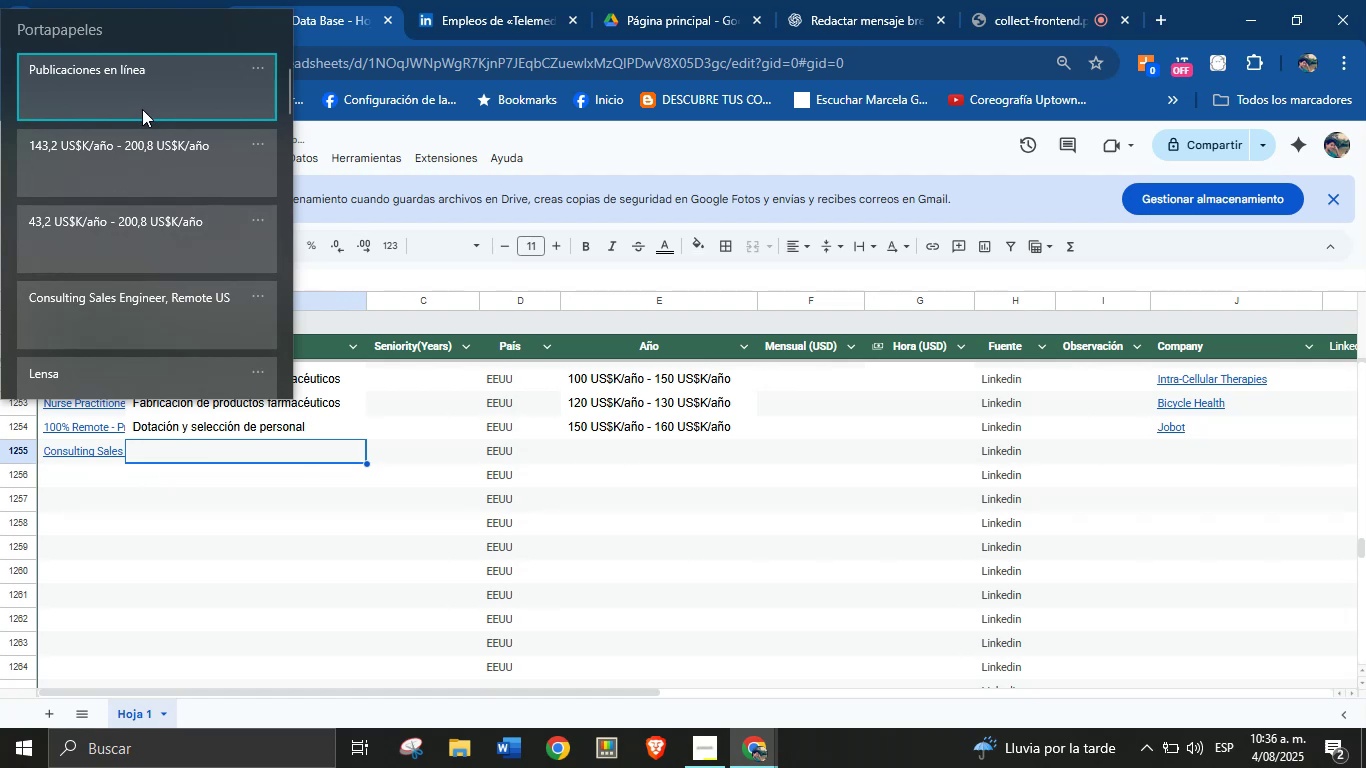 
key(Control+ControlLeft)
 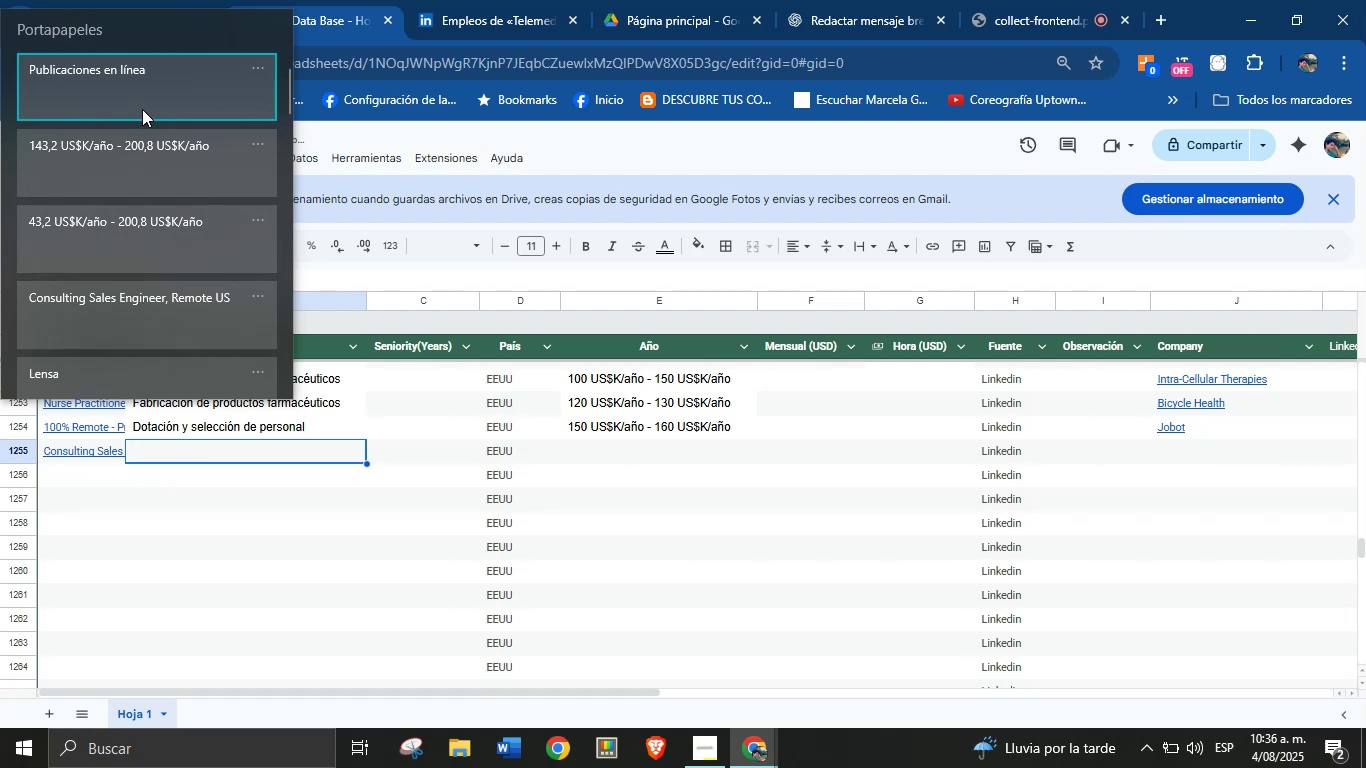 
key(Control+V)
 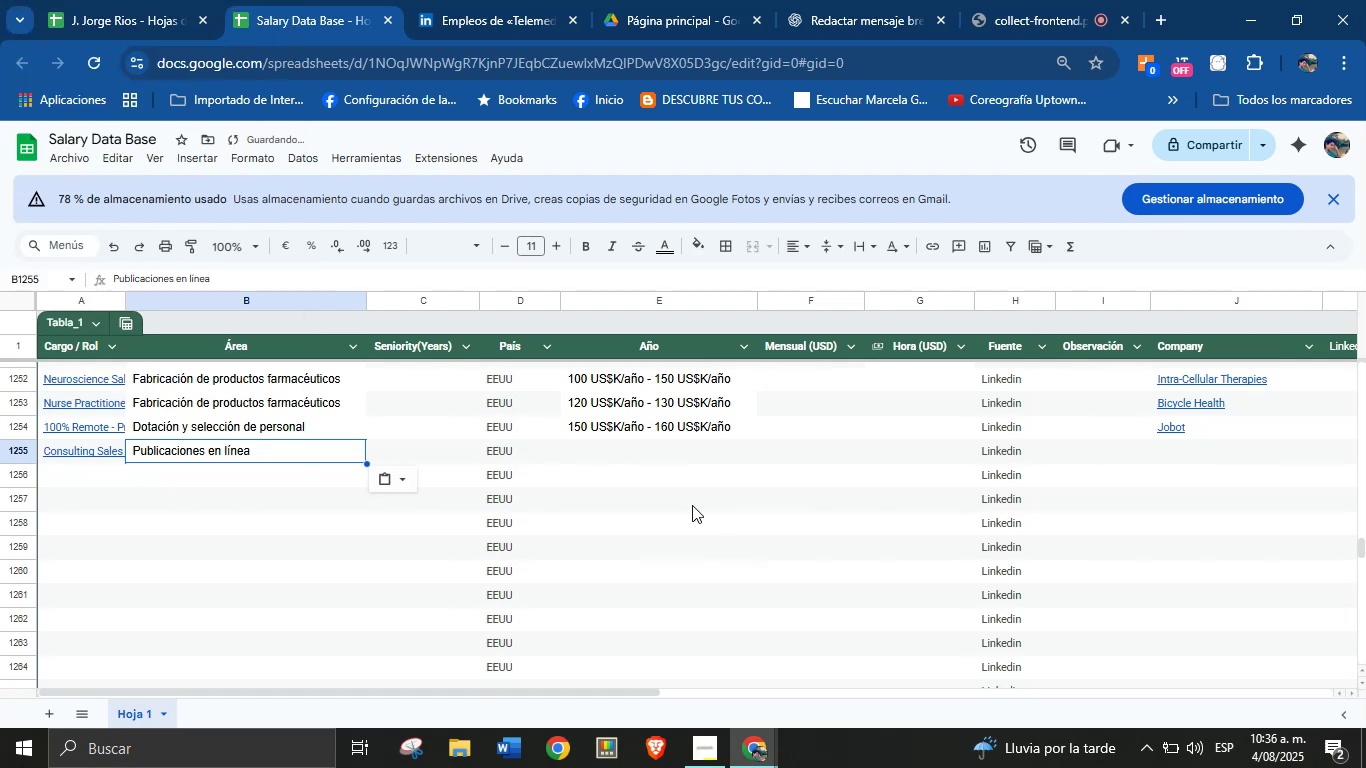 
left_click([628, 451])
 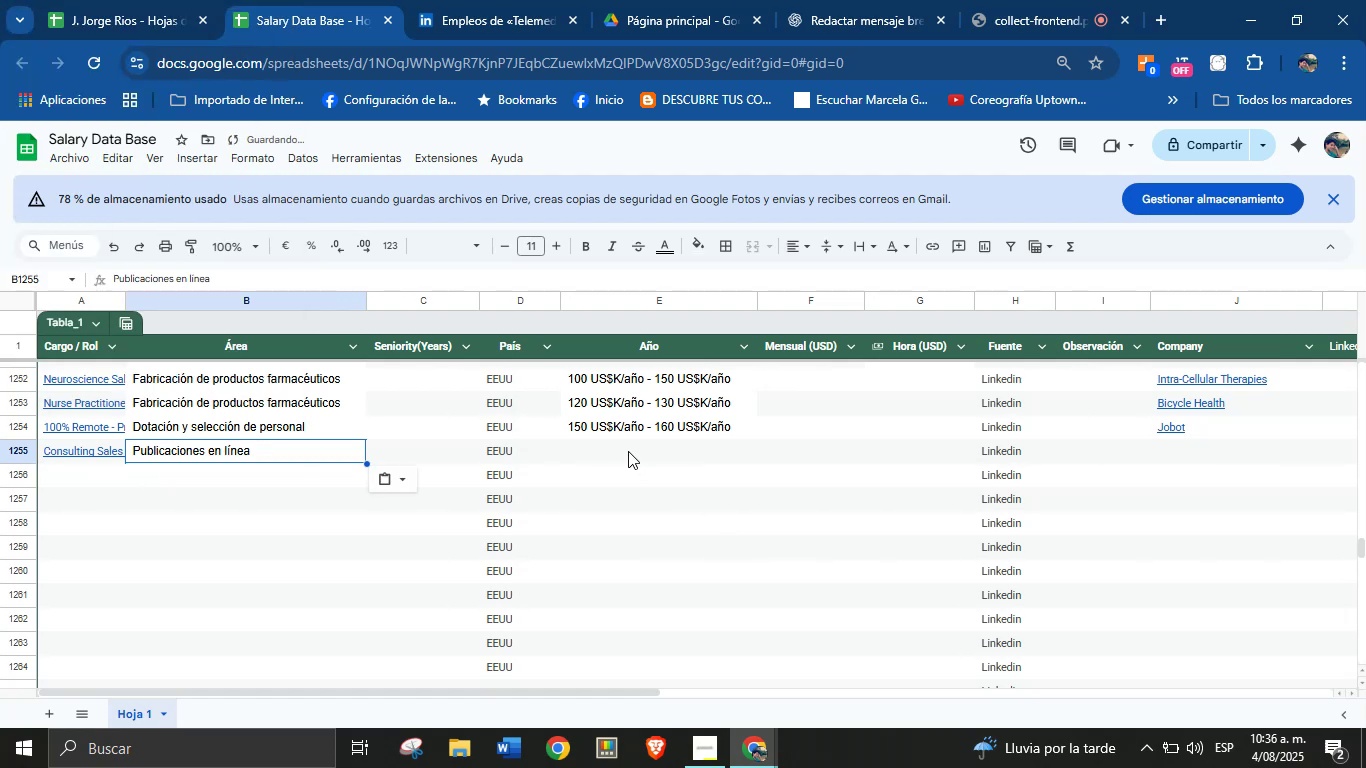 
key(Meta+MetaLeft)
 